 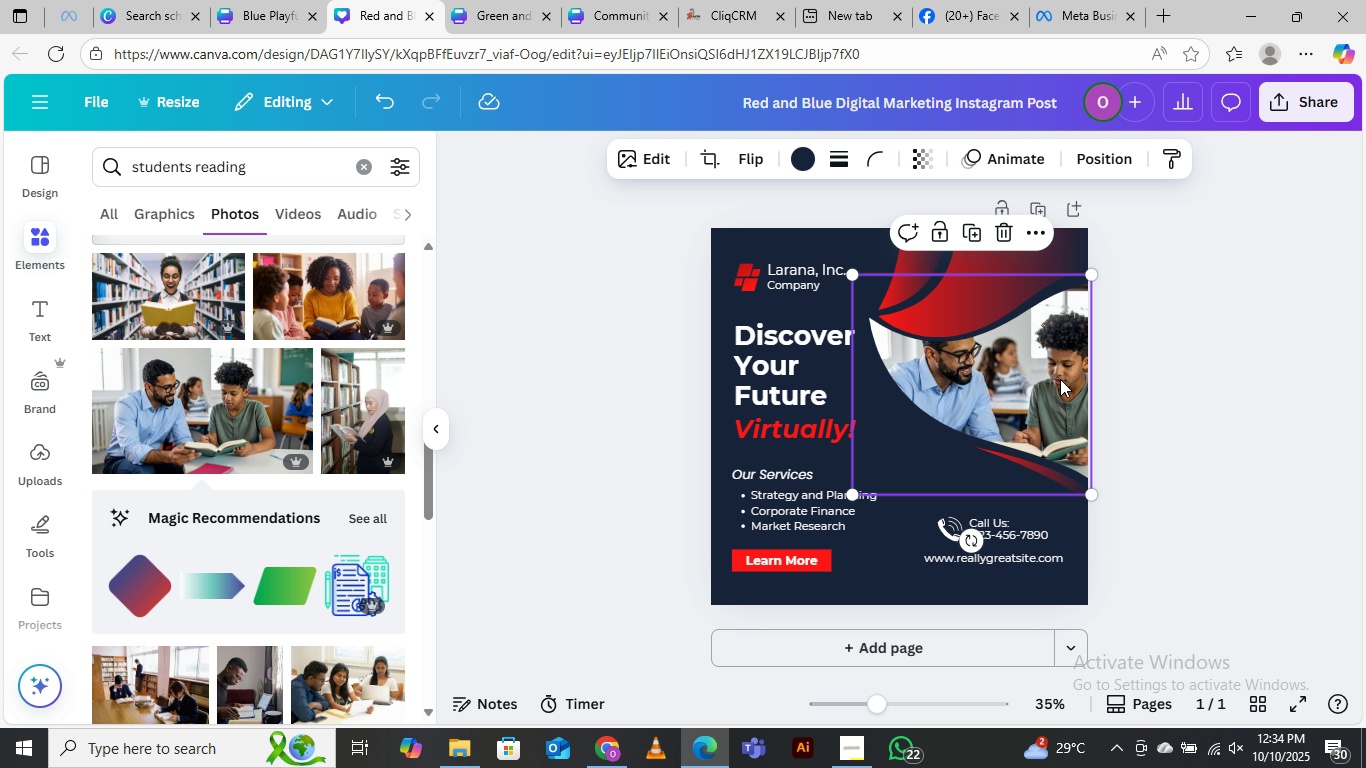 
key(ArrowDown)
 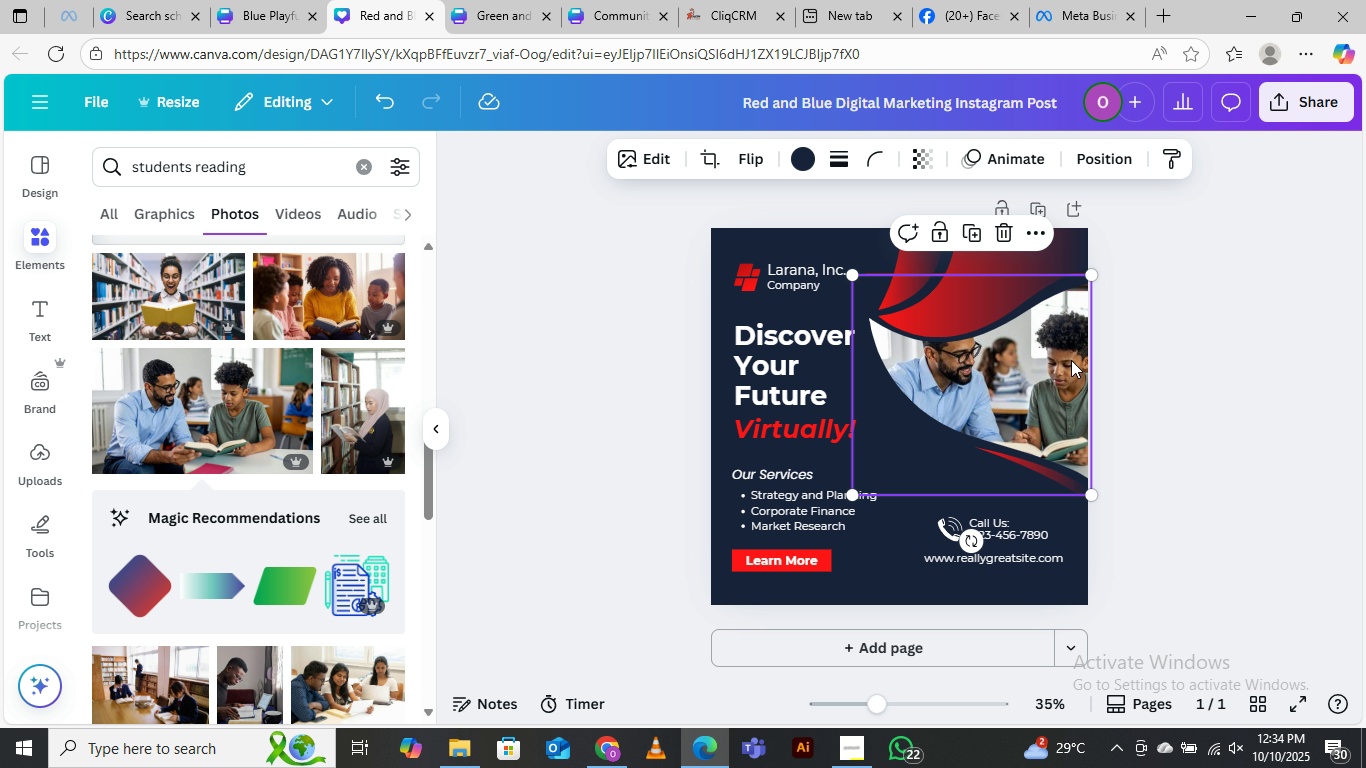 
hold_key(key=ArrowDown, duration=0.51)
 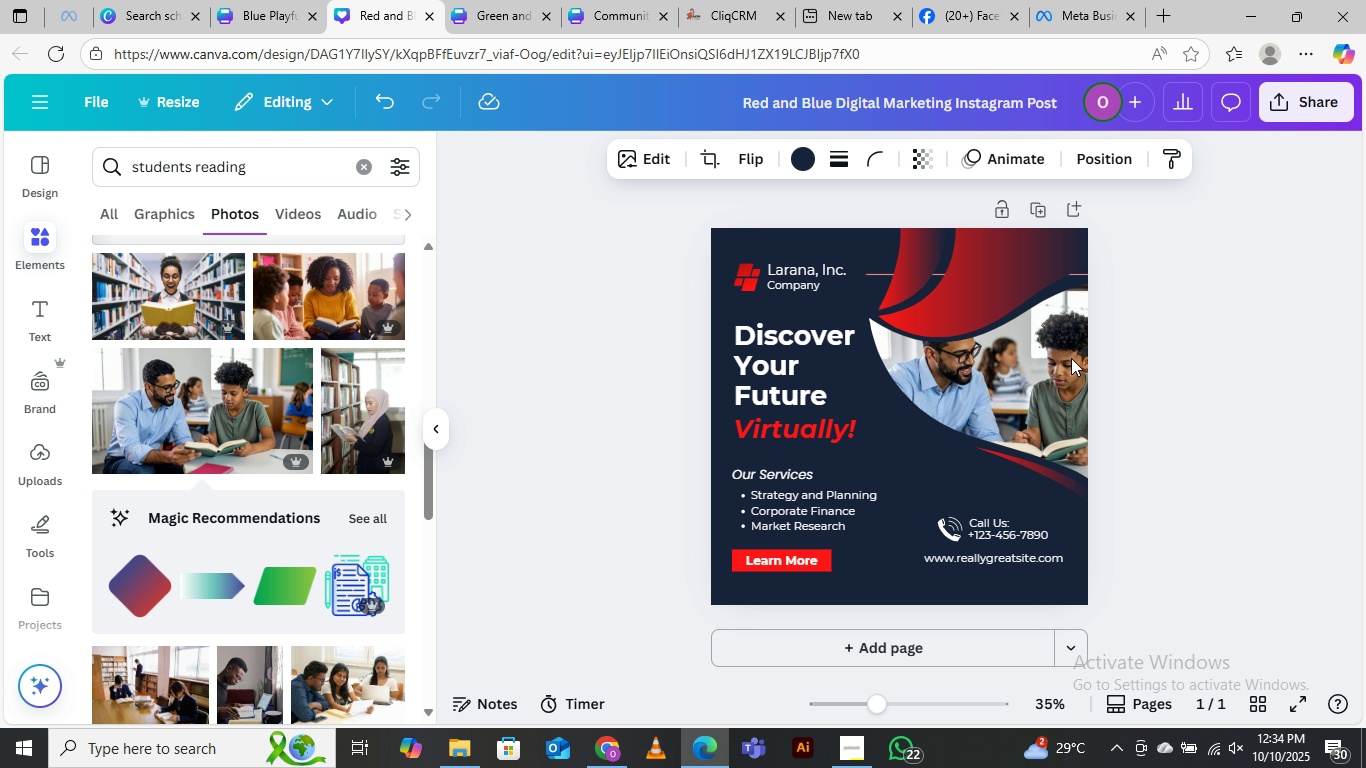 
key(ArrowUp)
 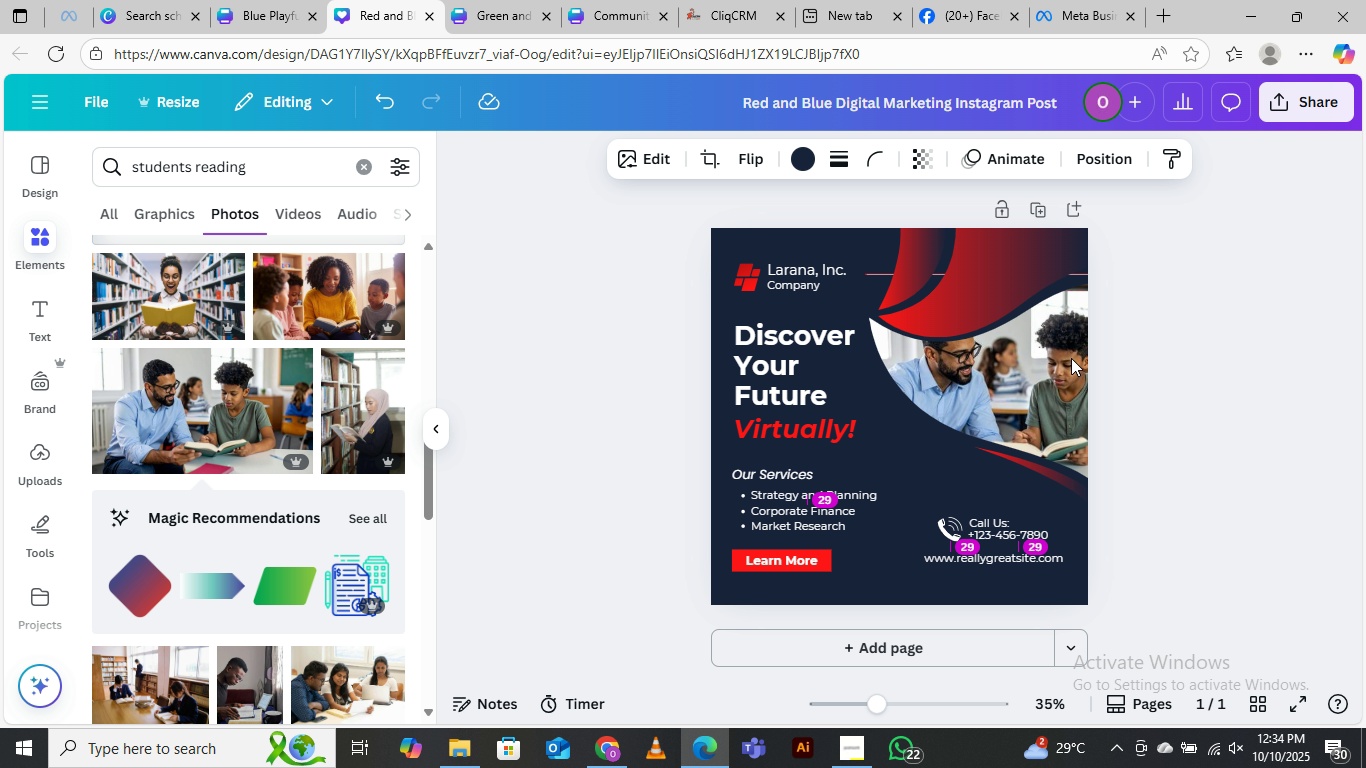 
key(ArrowUp)
 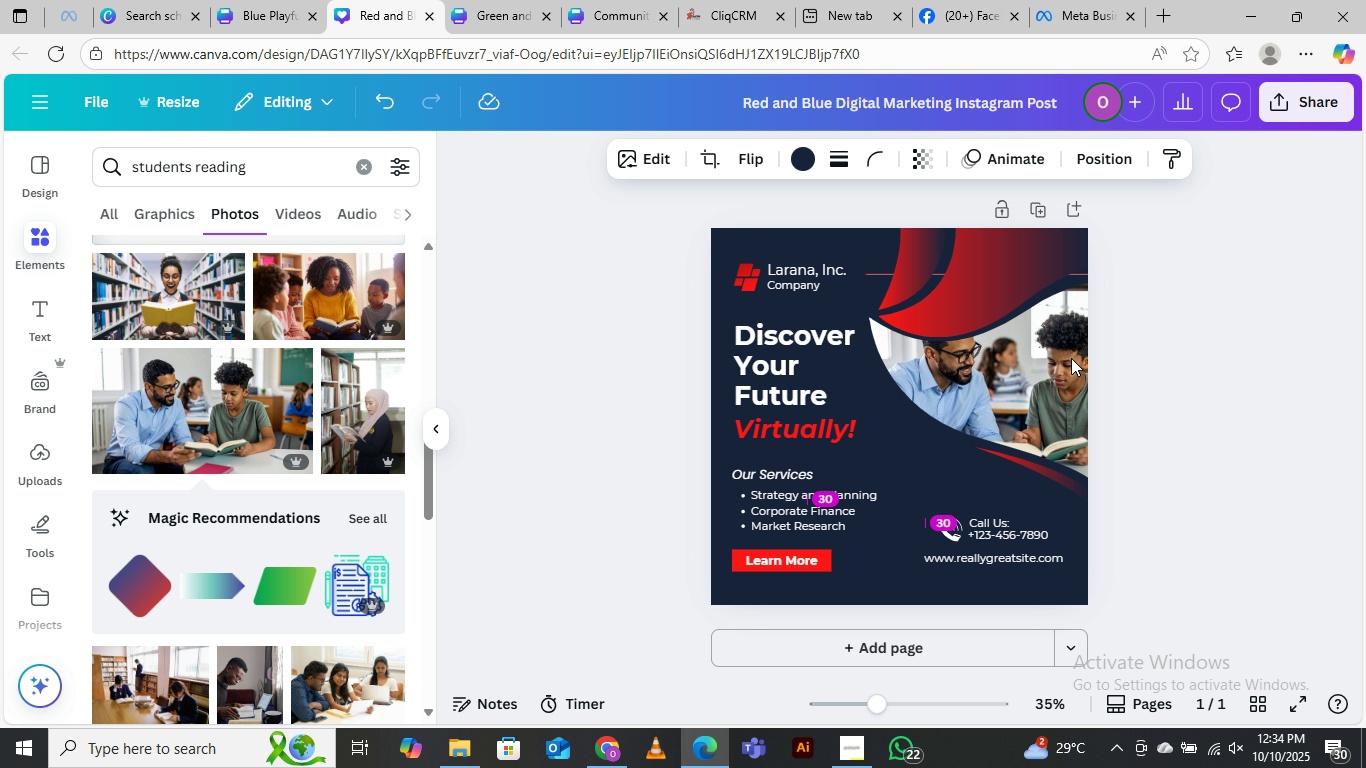 
key(ArrowUp)
 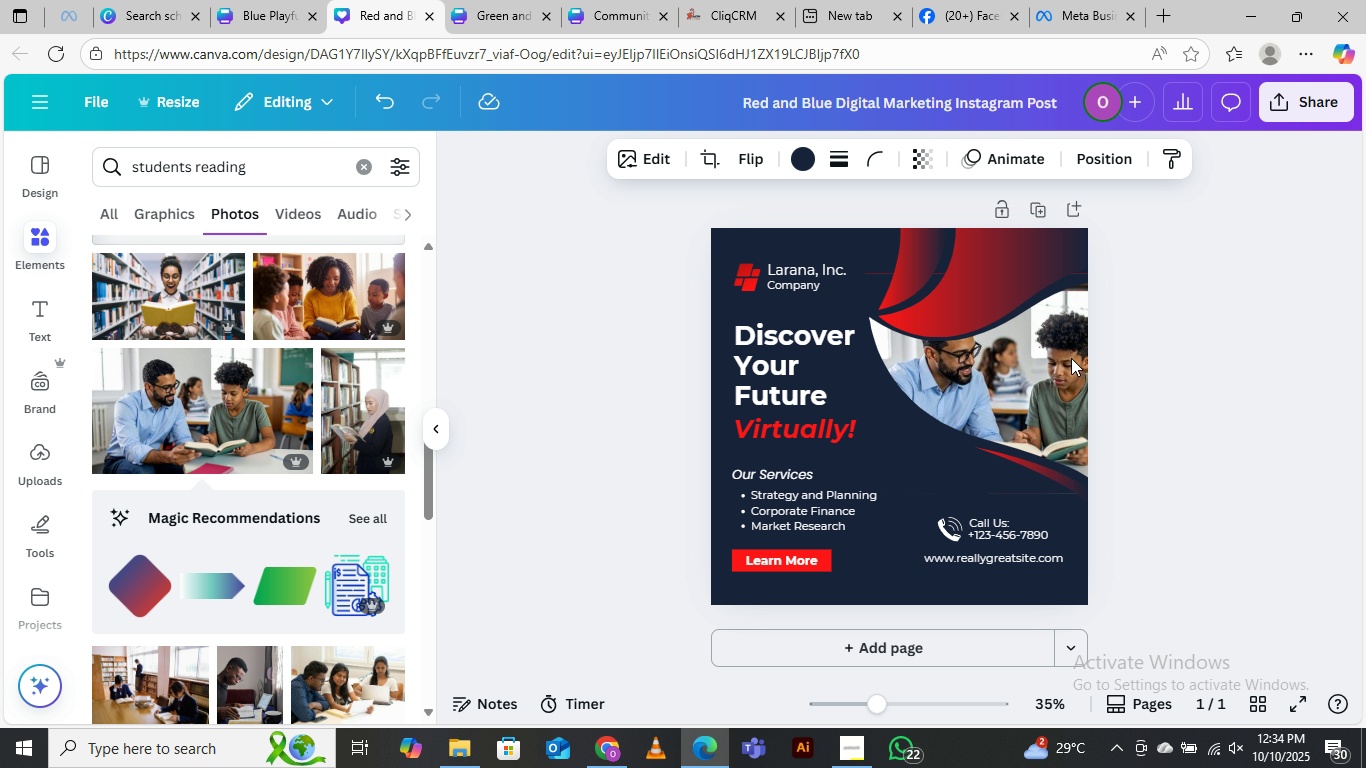 
key(ArrowUp)
 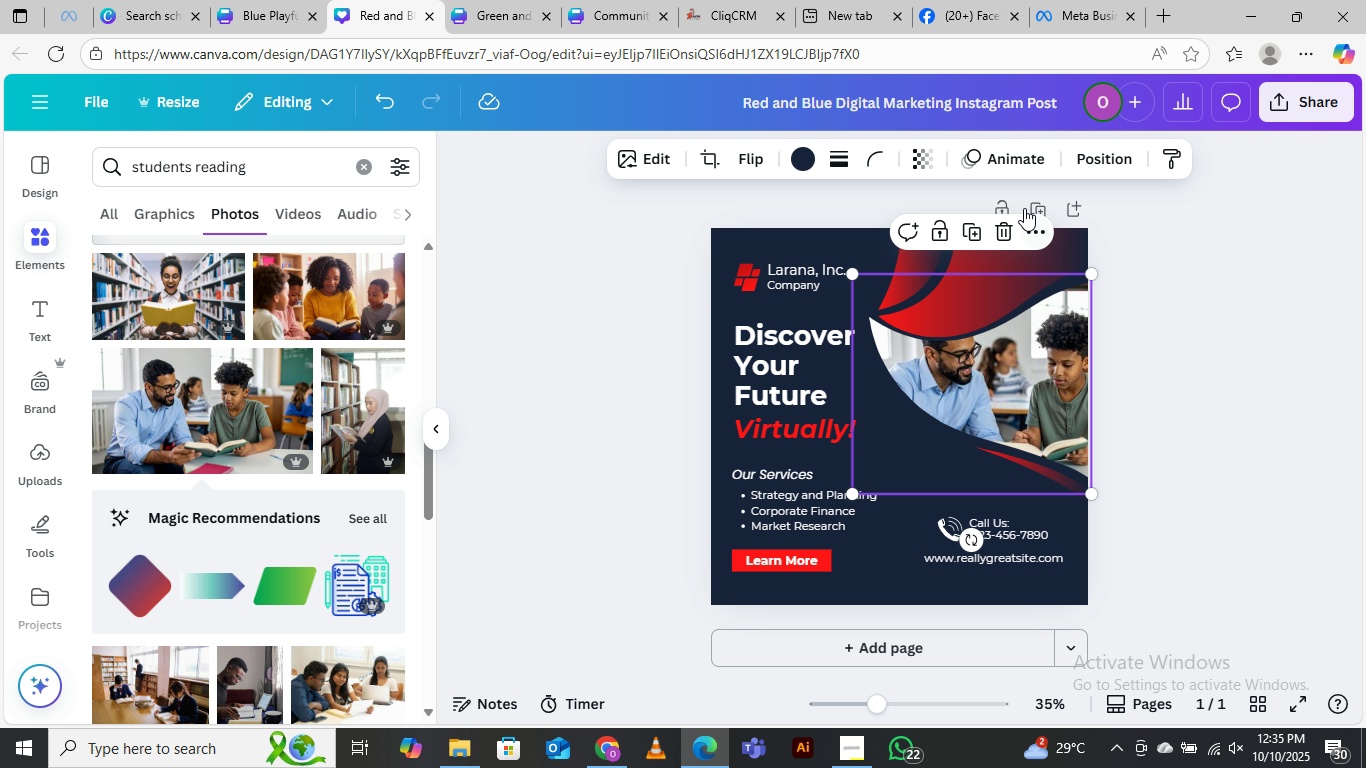 
left_click([1096, 164])
 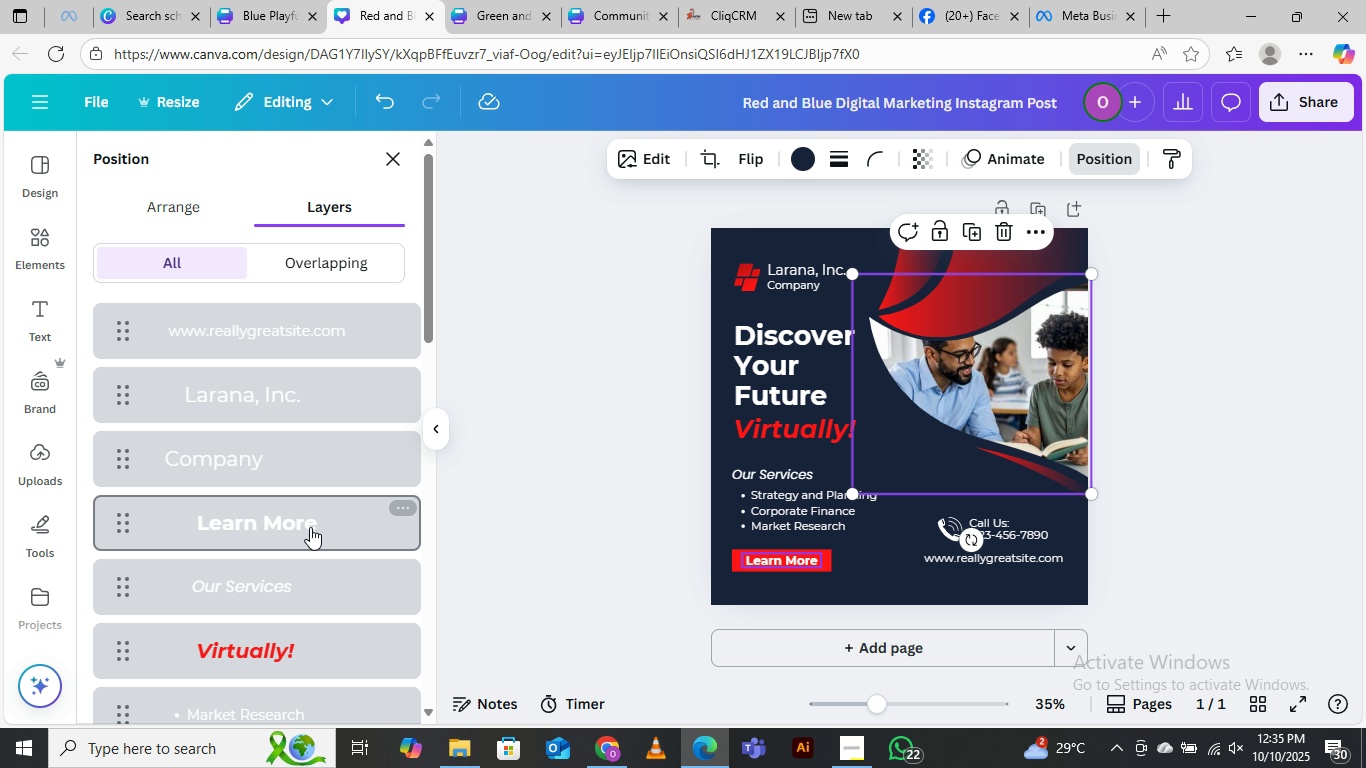 
scroll: coordinate [288, 478], scroll_direction: down, amount: 11.0
 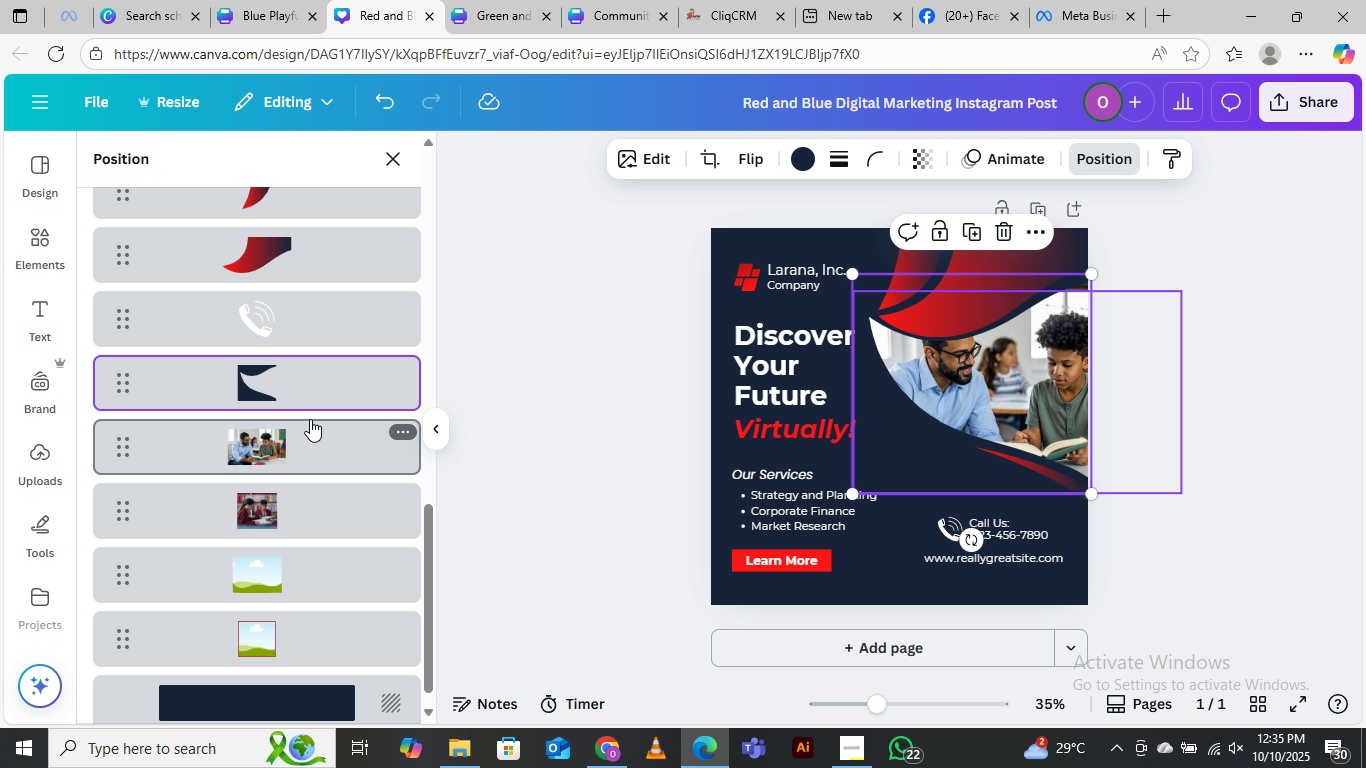 
left_click([305, 437])
 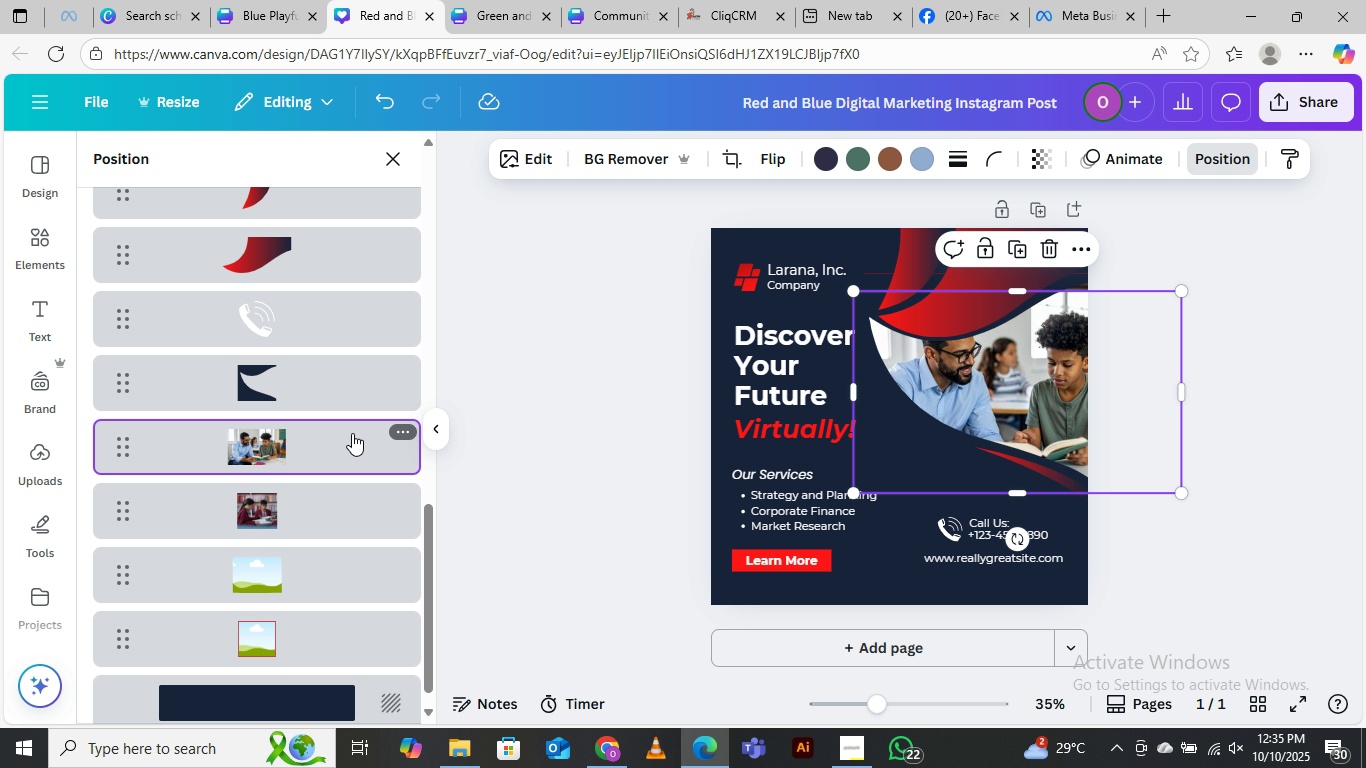 
key(ArrowDown)
 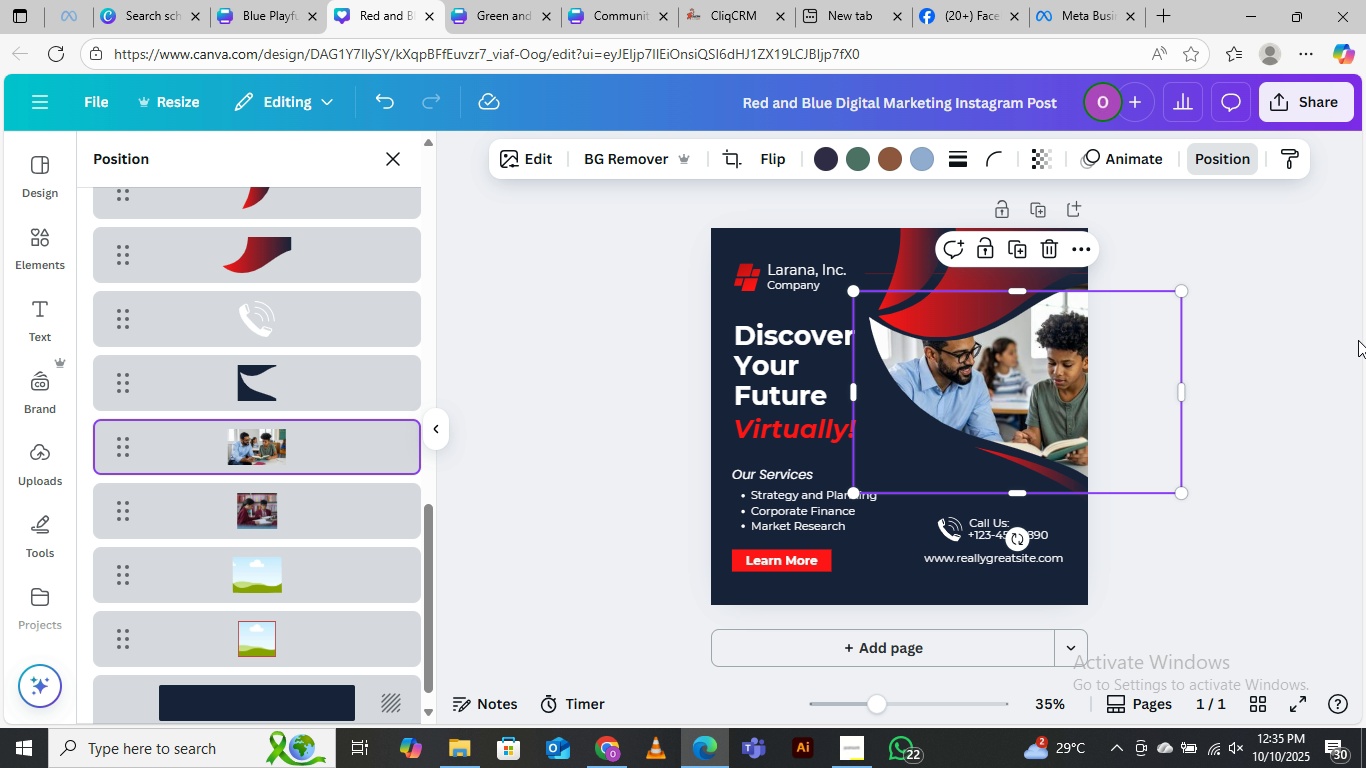 
left_click([1318, 347])
 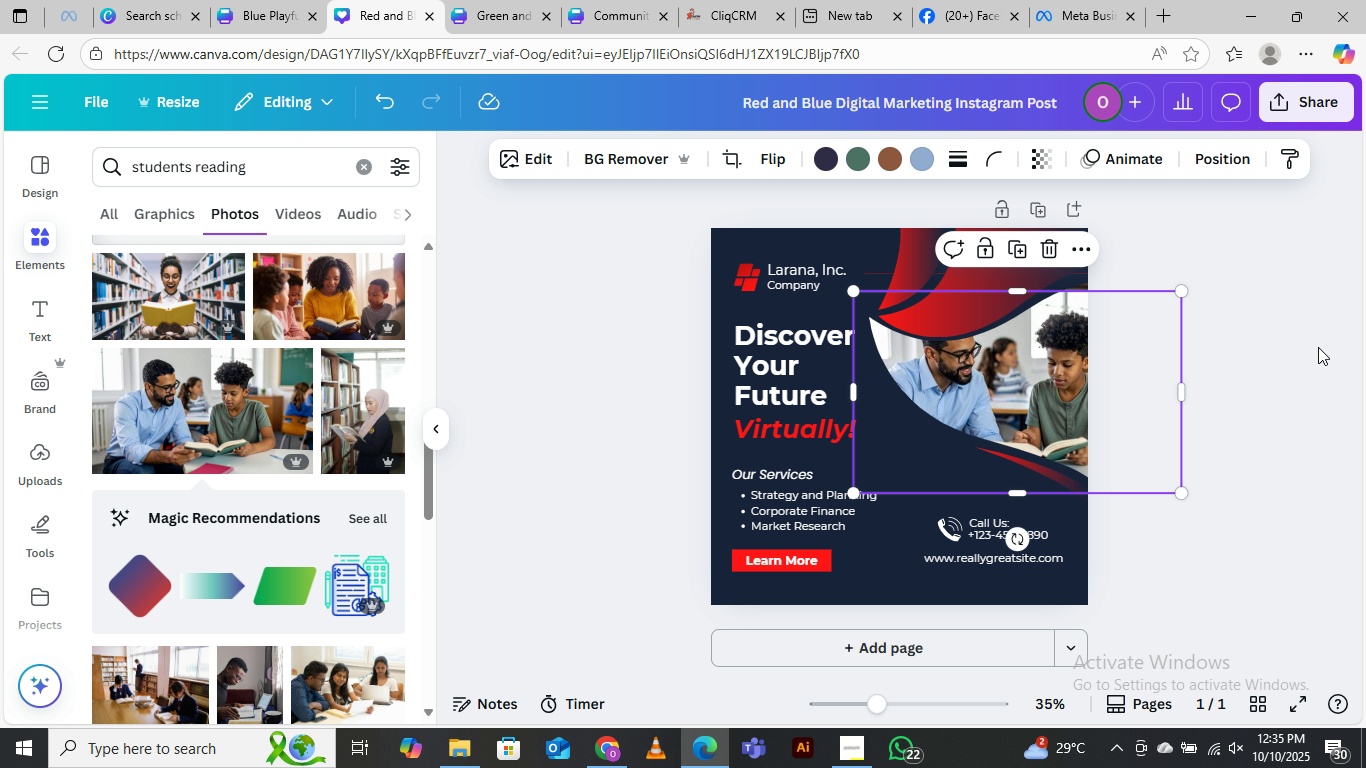 
left_click([1318, 347])
 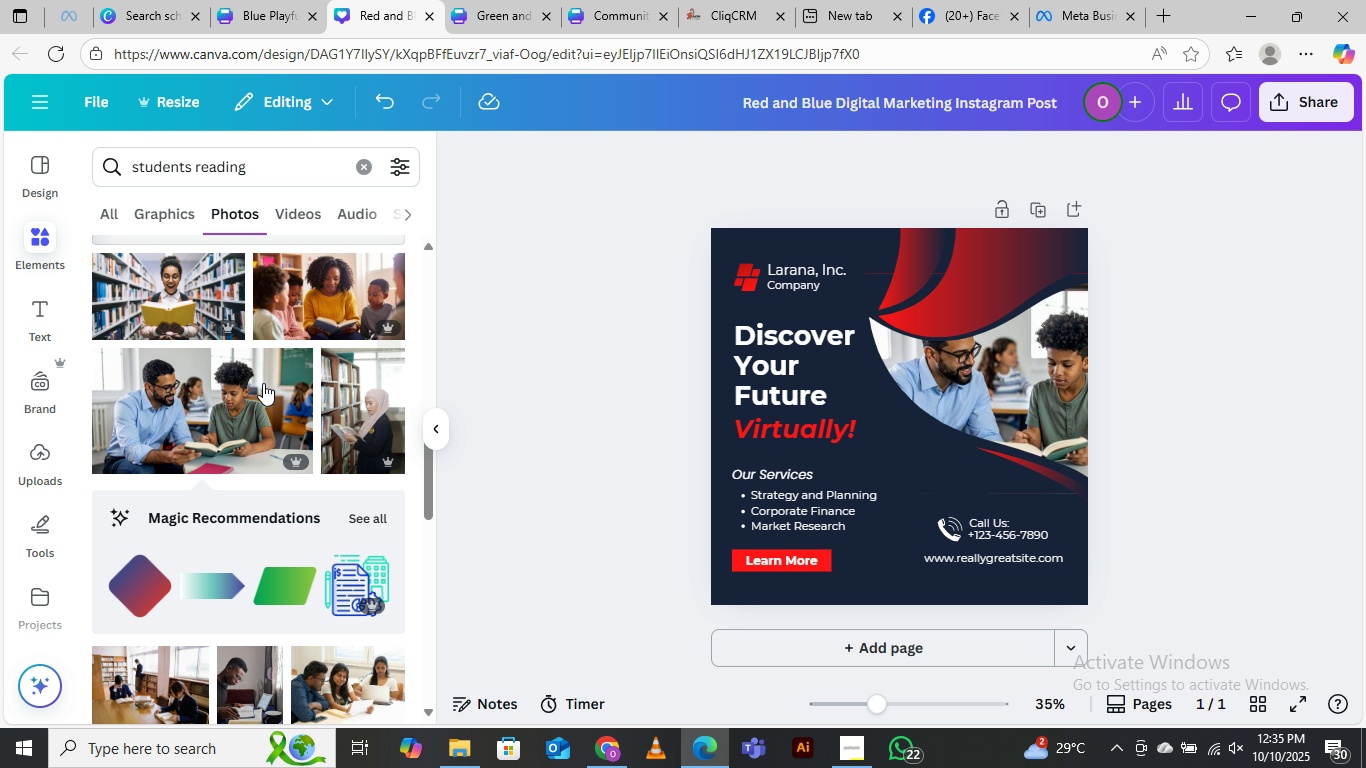 
left_click([184, 408])
 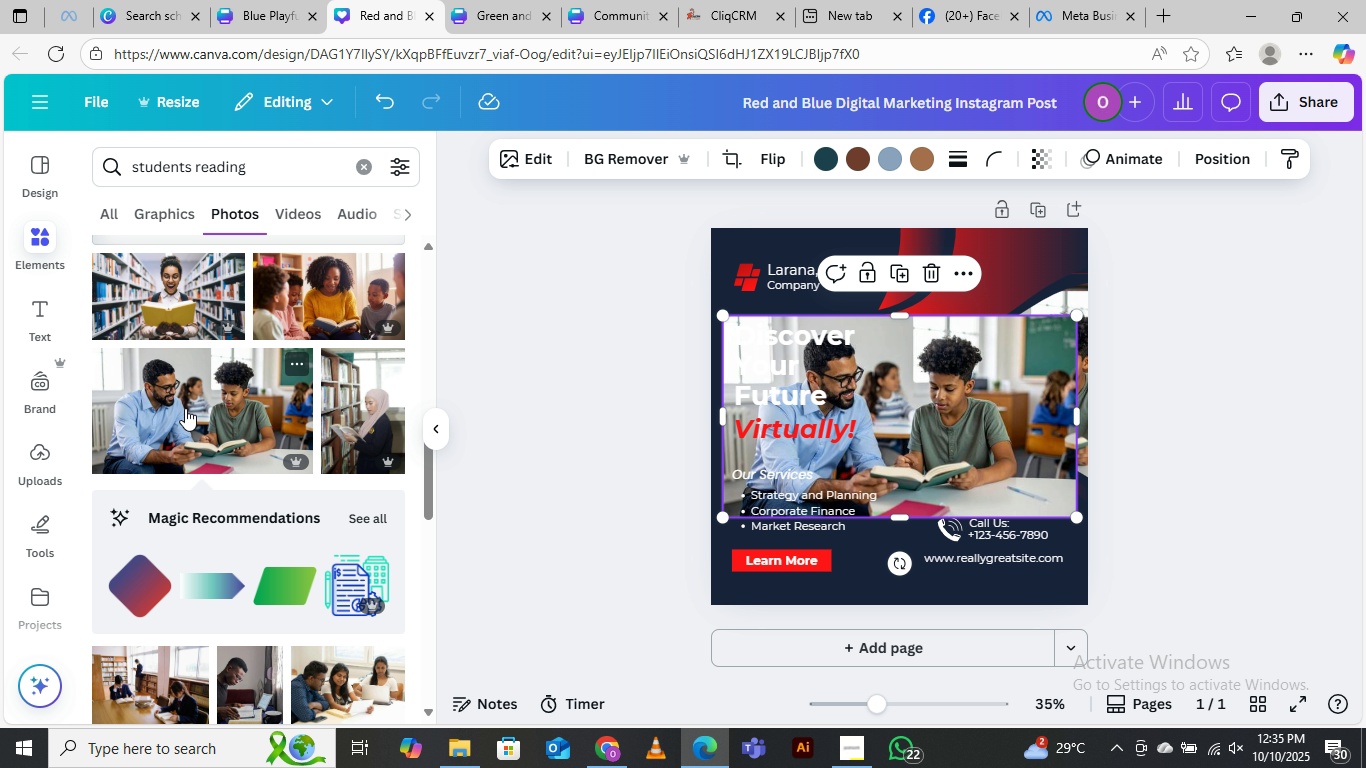 
key(ArrowUp)
 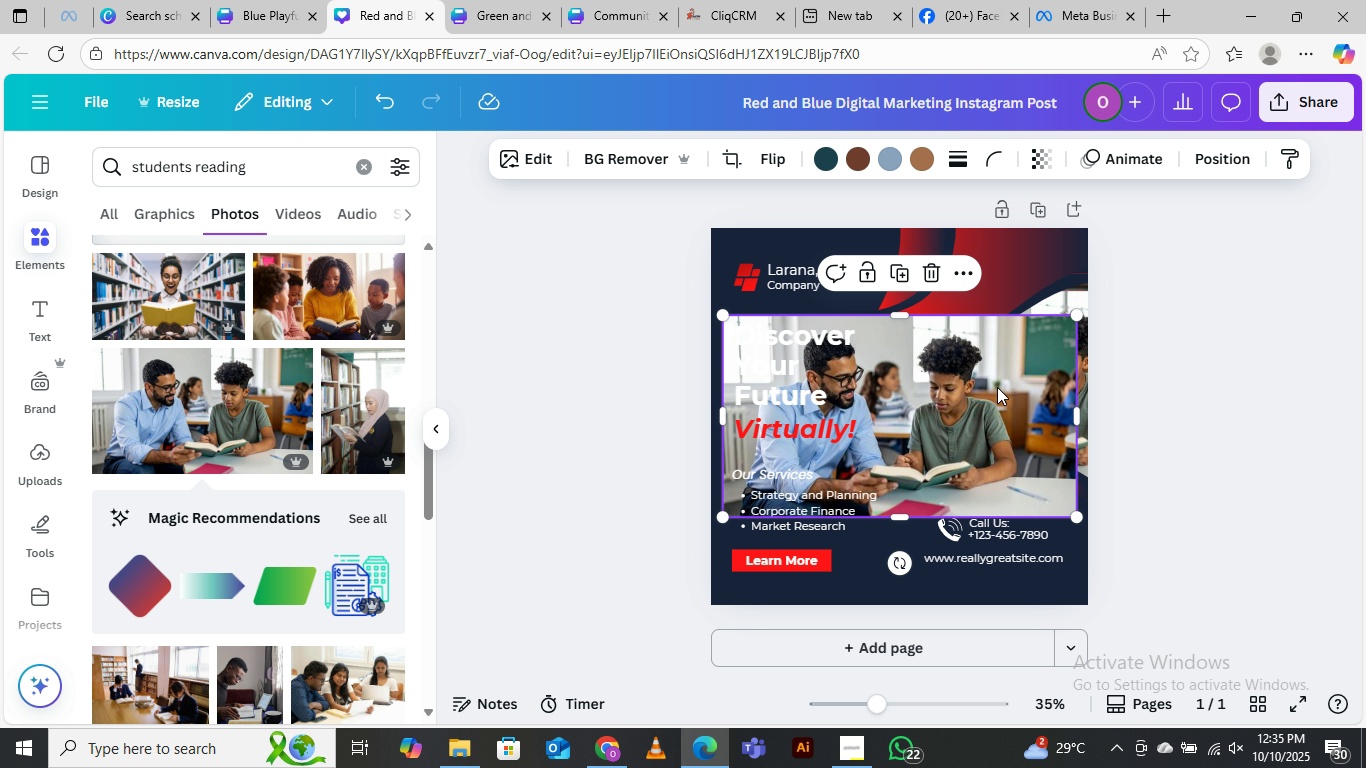 
left_click([998, 386])
 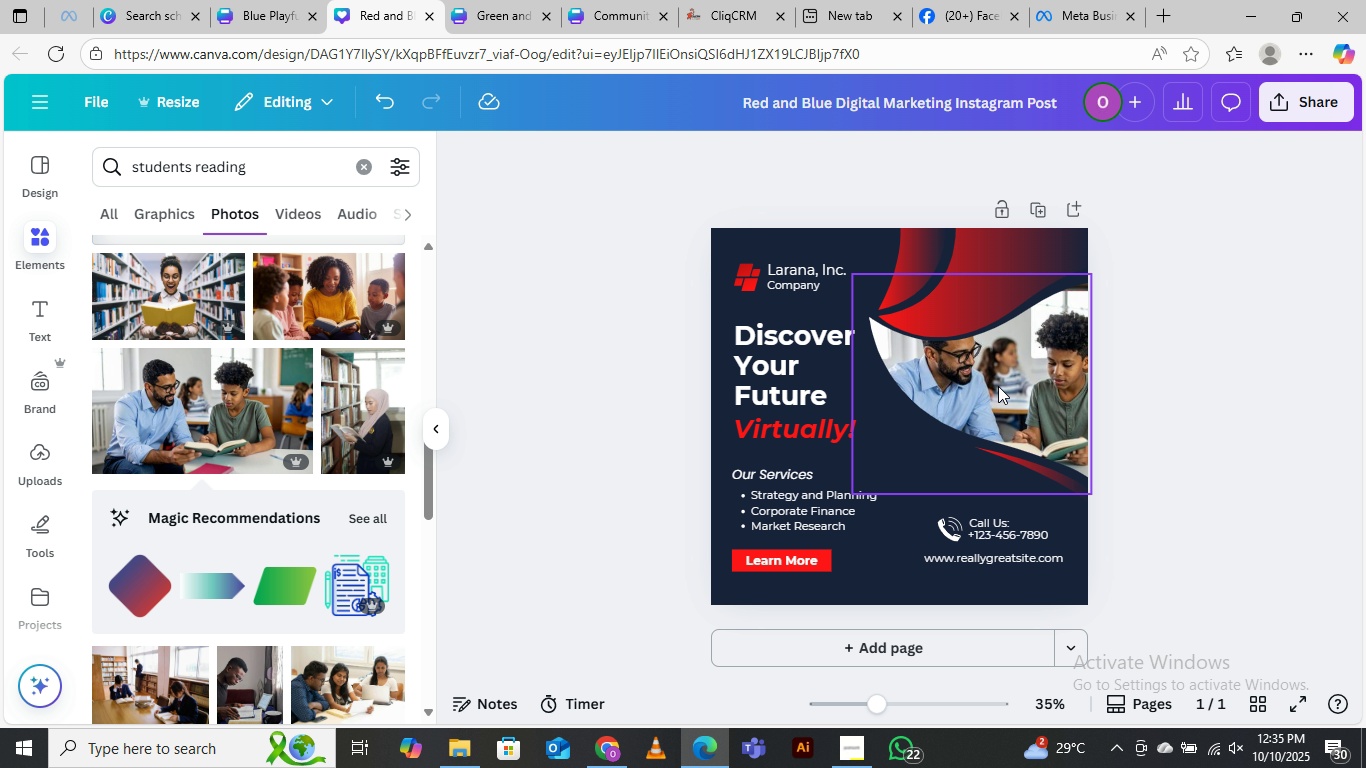 
key(Delete)
 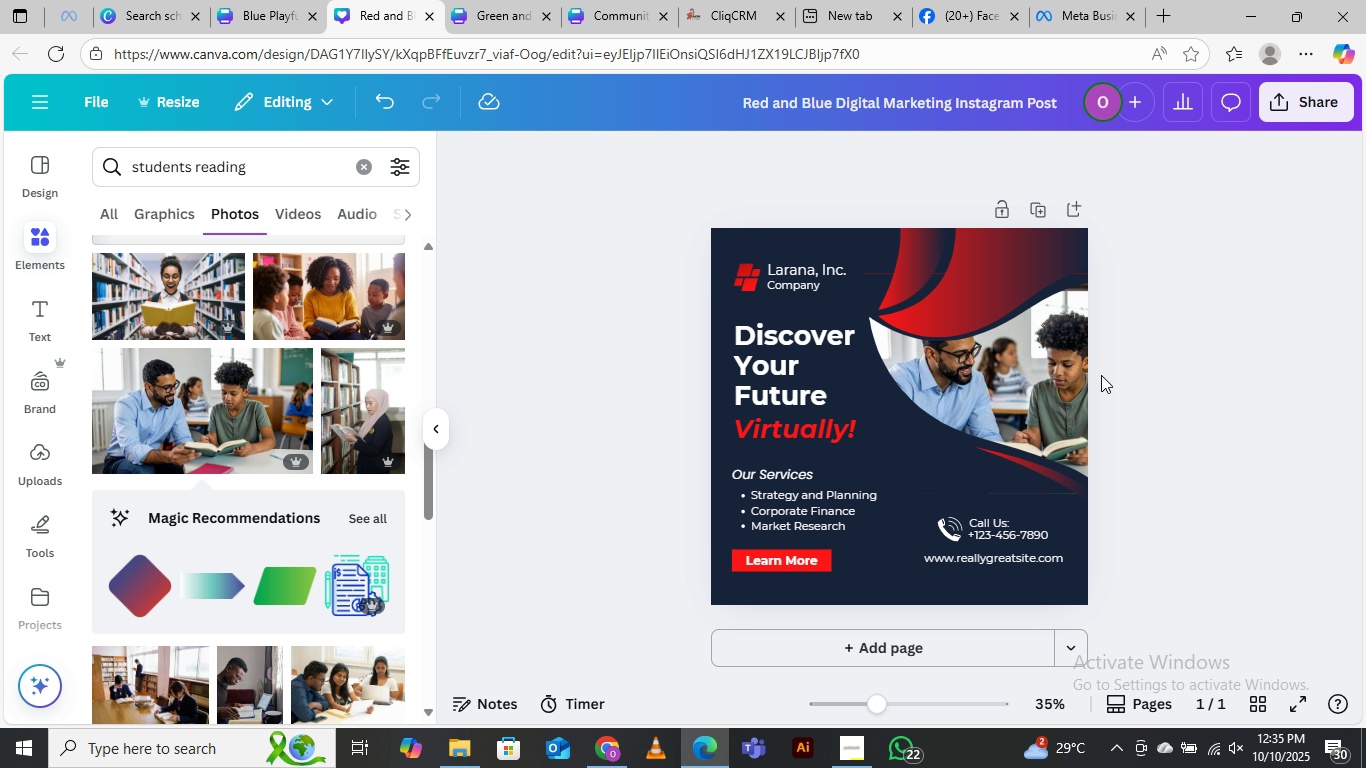 
left_click([907, 454])
 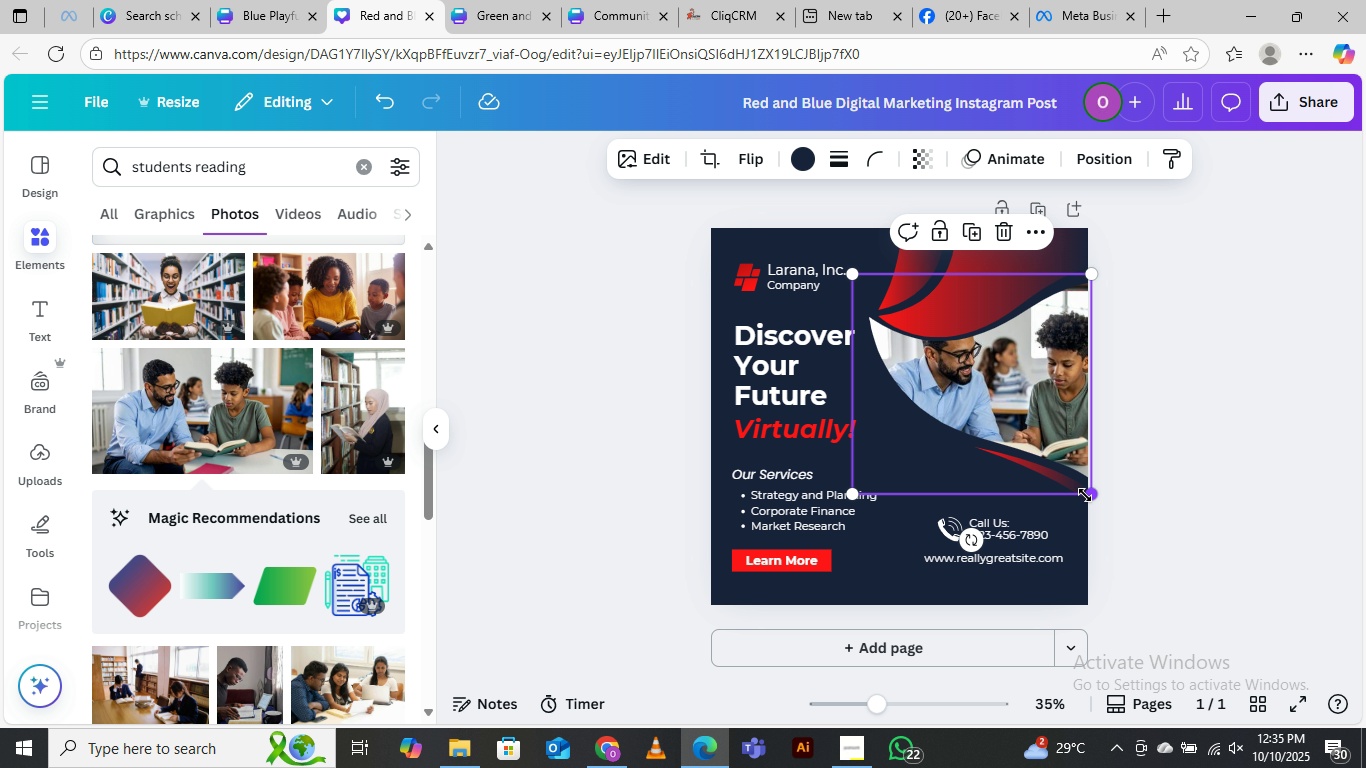 
left_click_drag(start_coordinate=[1083, 494], to_coordinate=[1143, 546])
 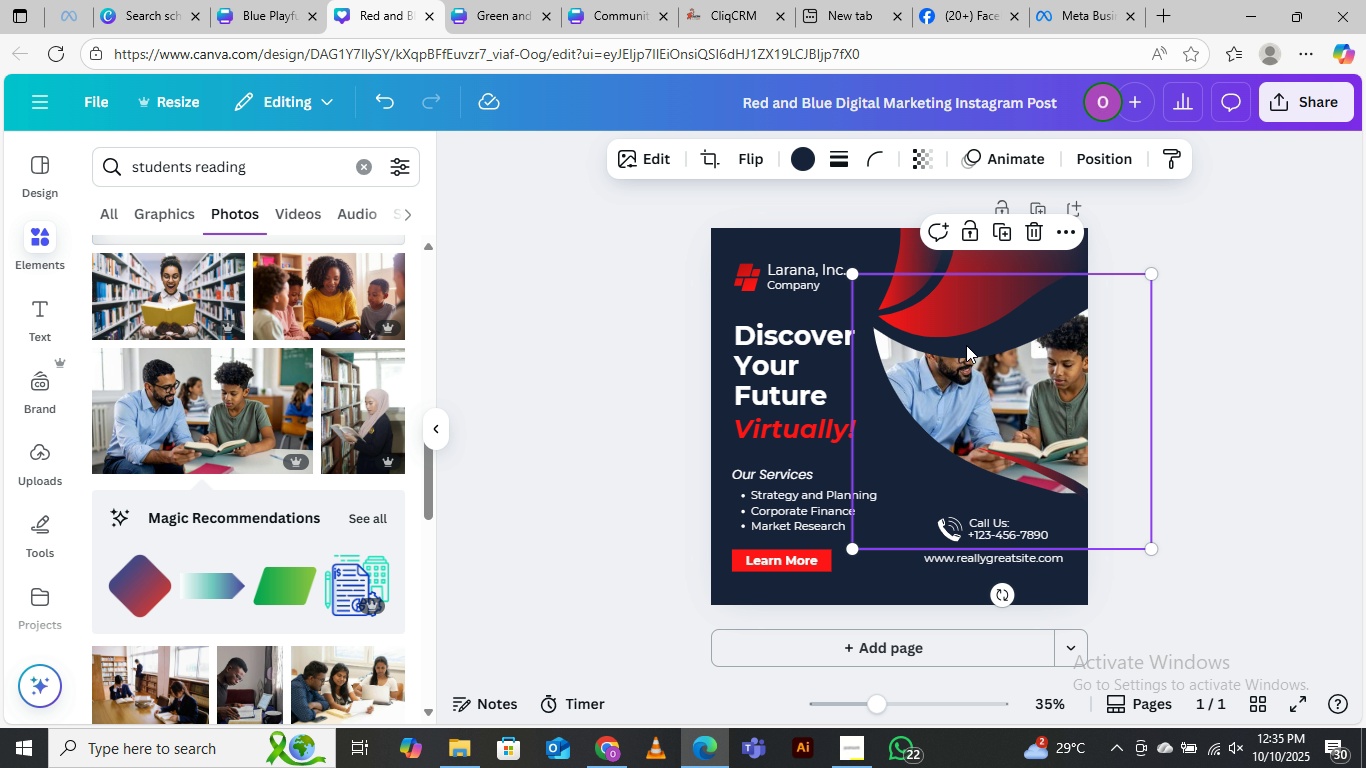 
left_click_drag(start_coordinate=[967, 345], to_coordinate=[961, 338])
 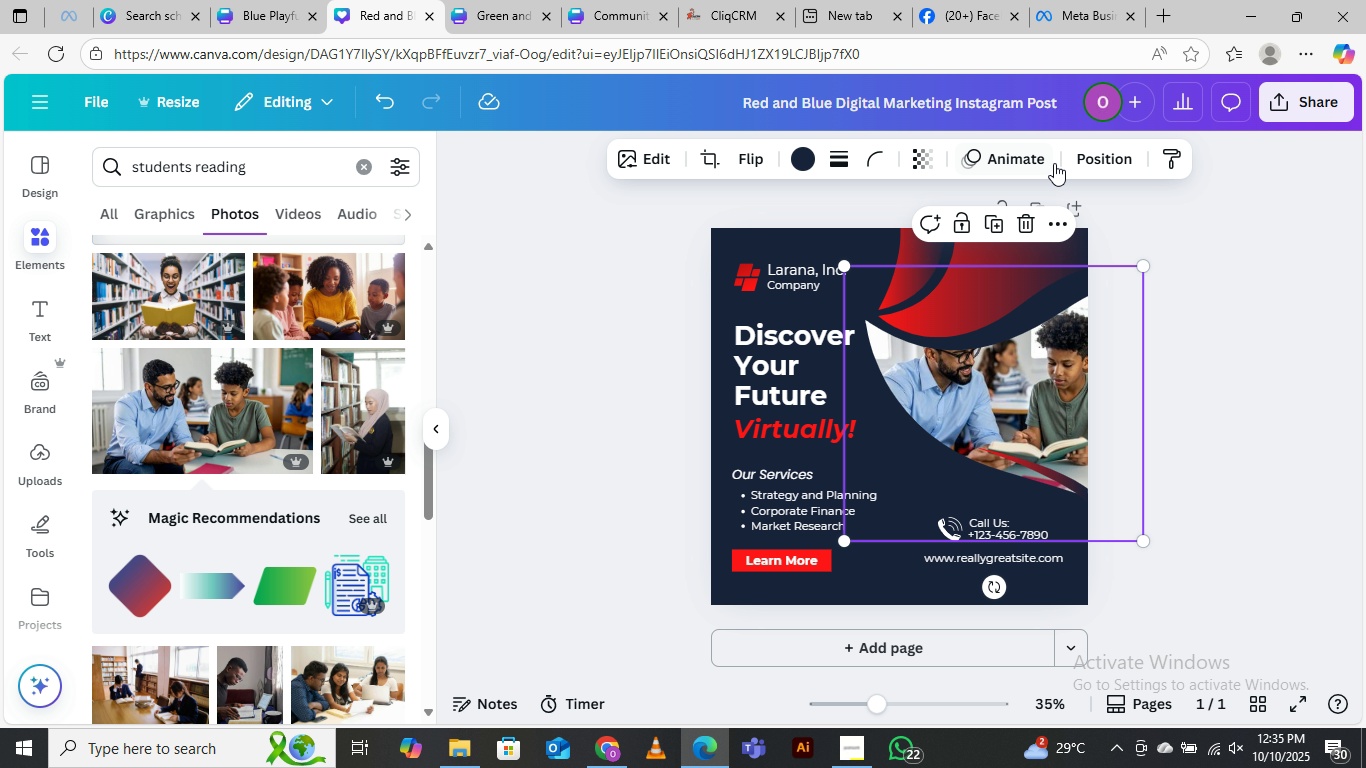 
left_click([1118, 160])
 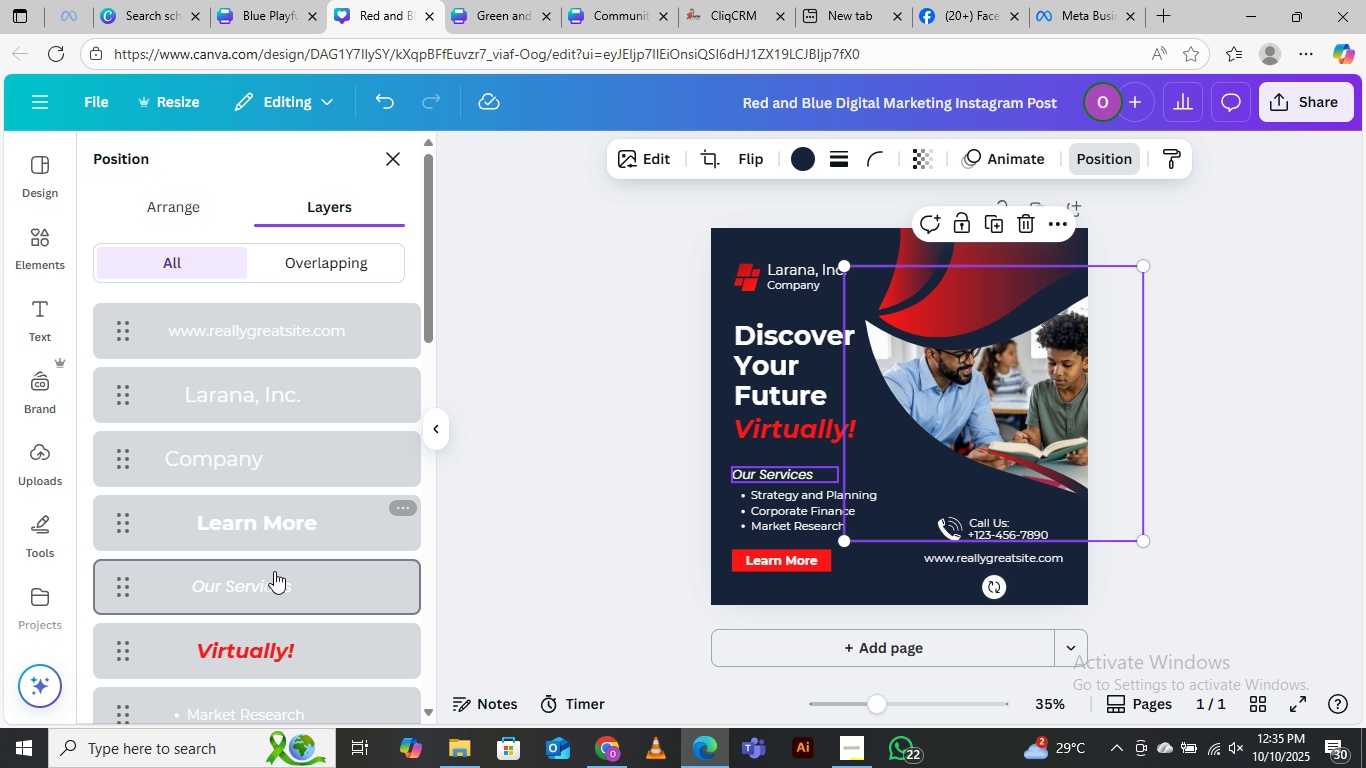 
scroll: coordinate [268, 524], scroll_direction: down, amount: 12.0
 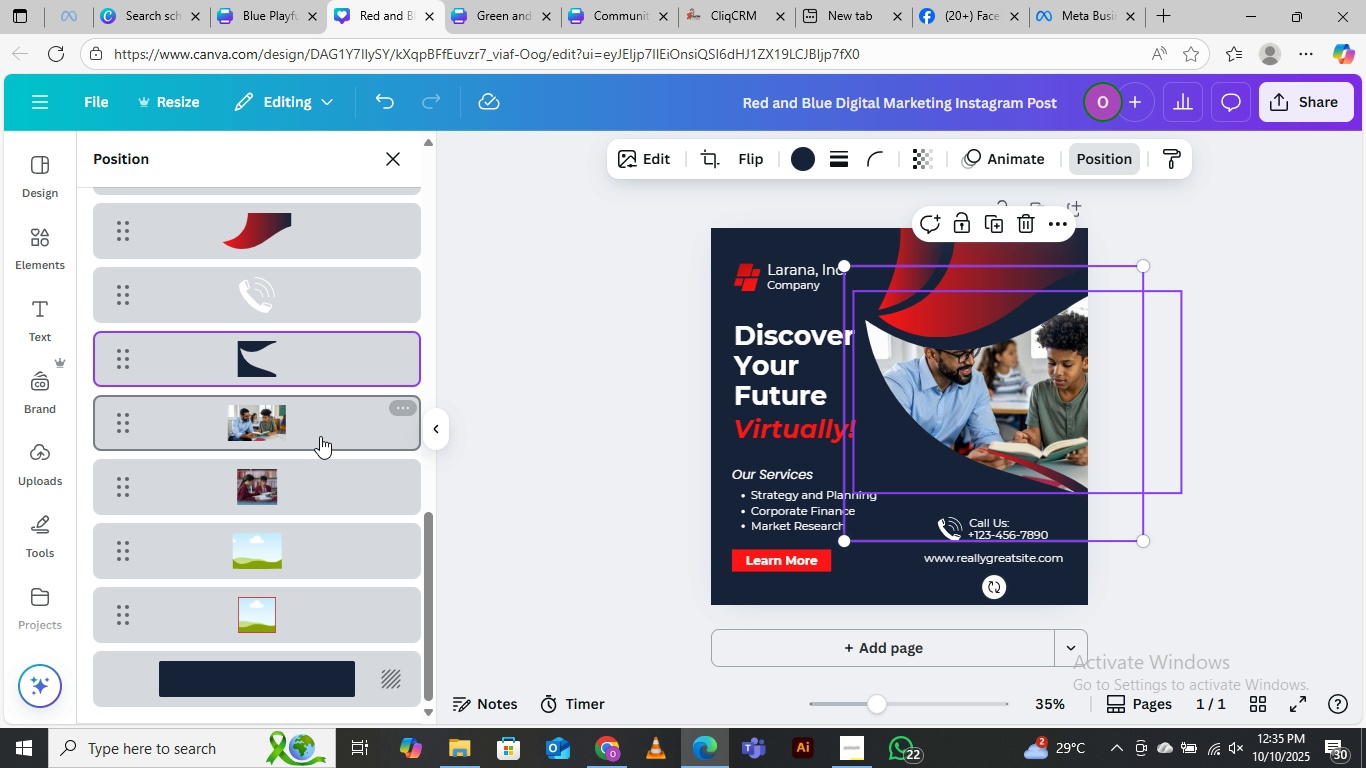 
left_click([325, 426])
 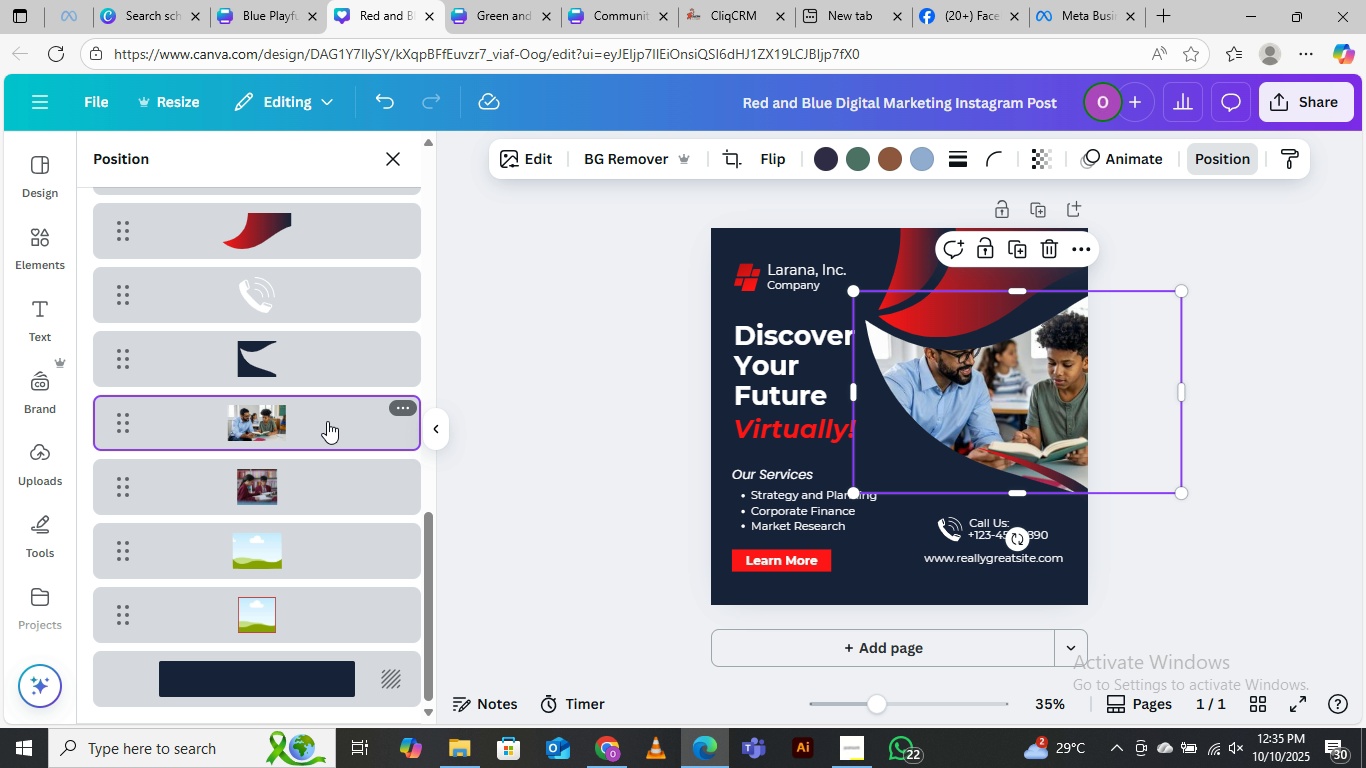 
hold_key(key=ArrowDown, duration=1.37)
 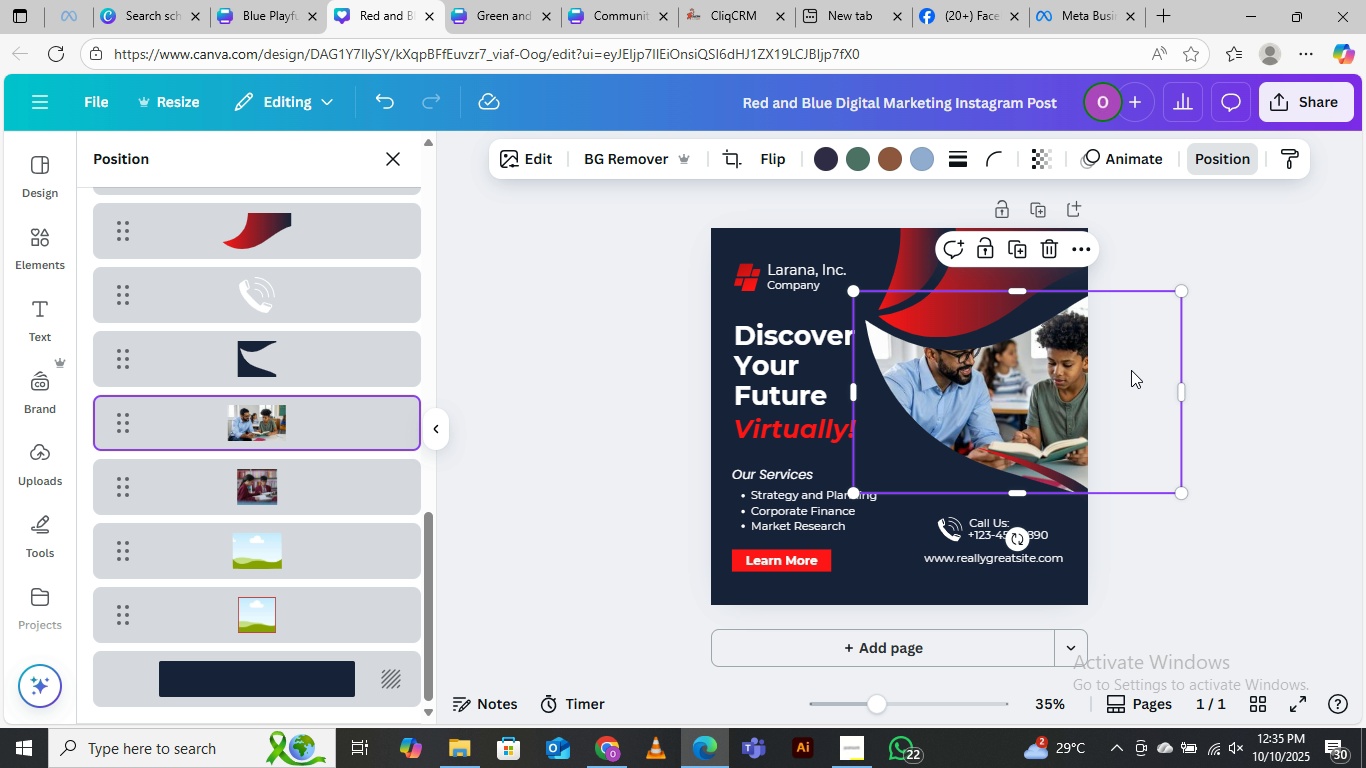 
left_click_drag(start_coordinate=[1140, 363], to_coordinate=[1138, 391])
 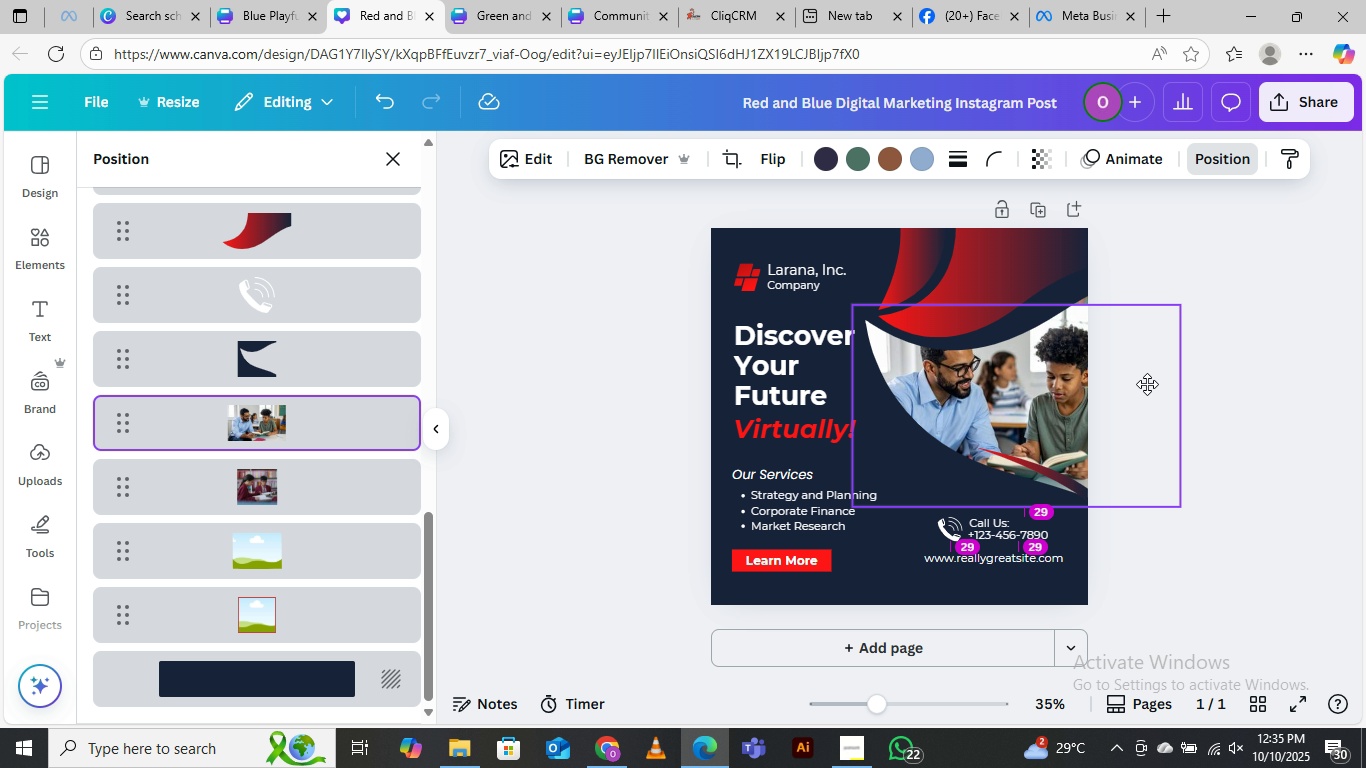 
wait(7.01)
 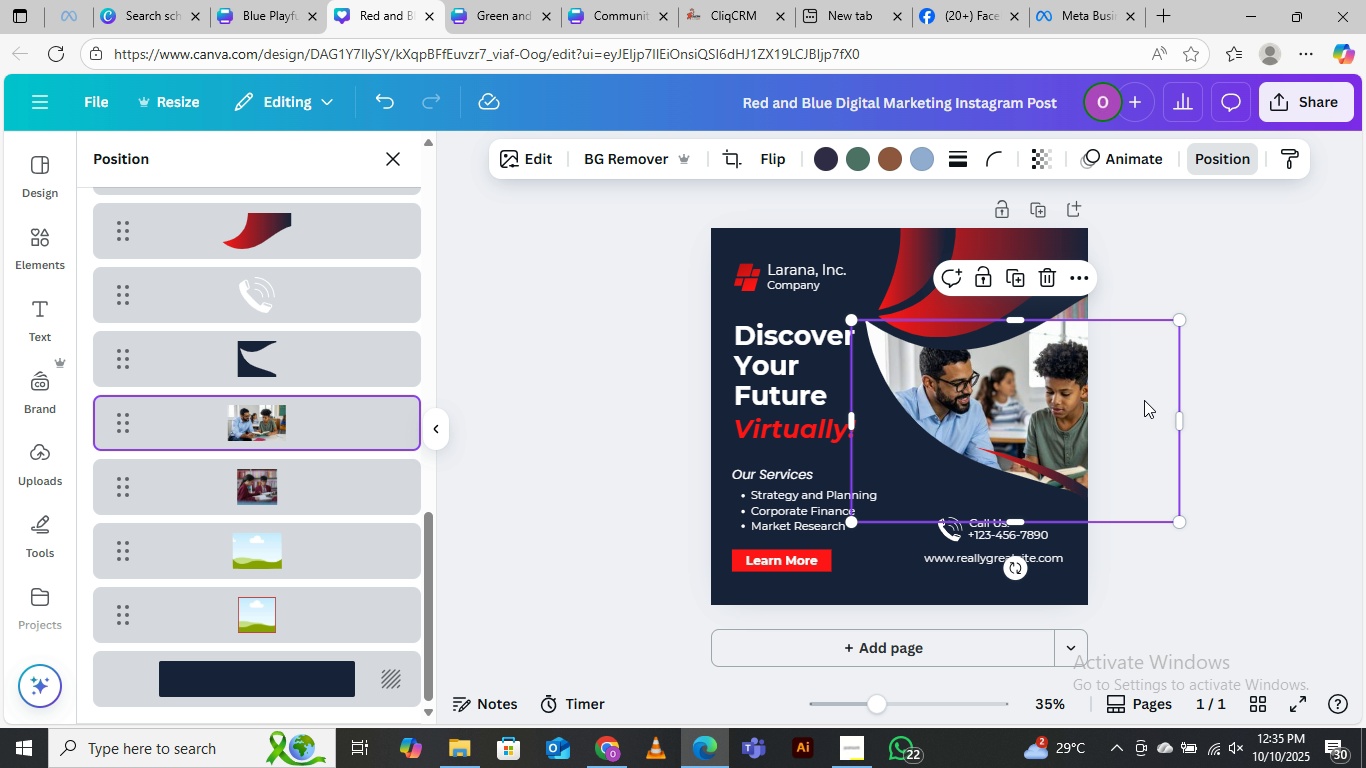 
mouse_move([1151, 379])
 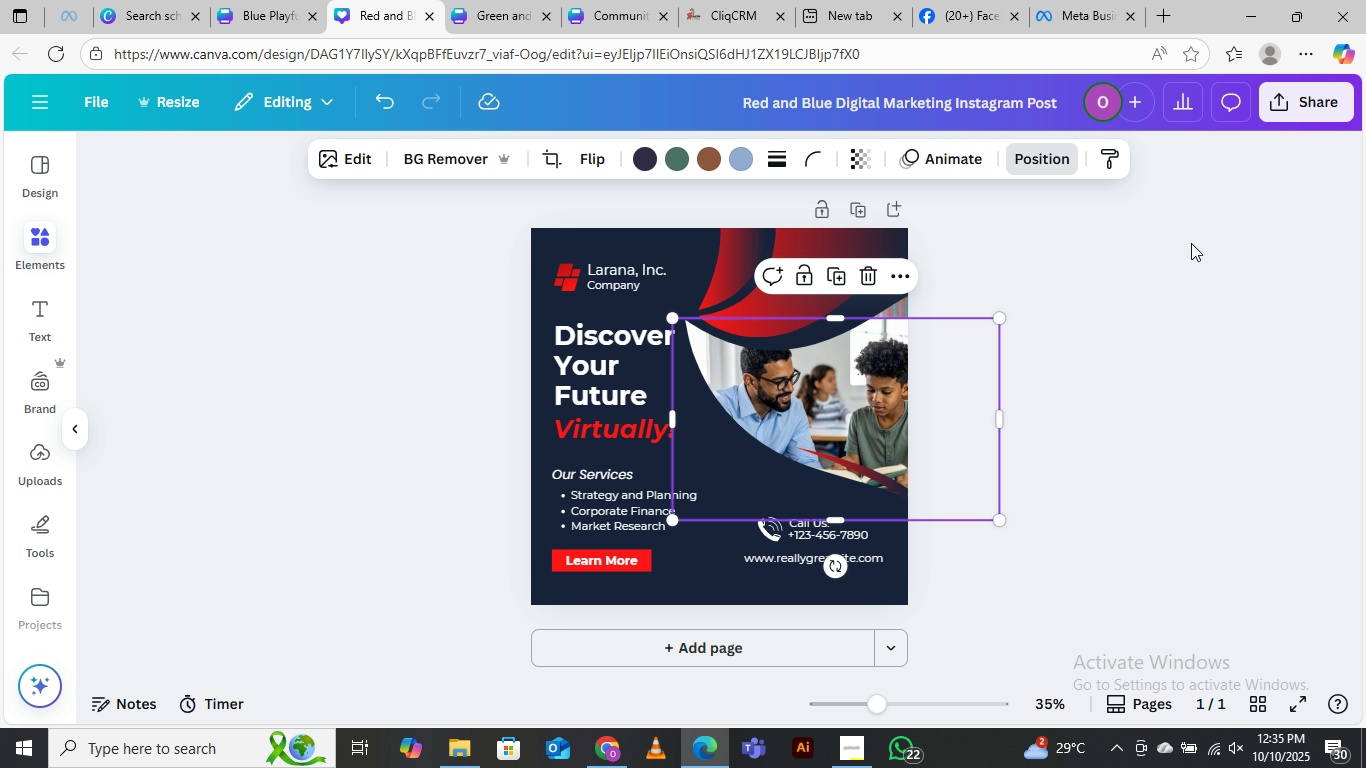 
left_click([1191, 243])
 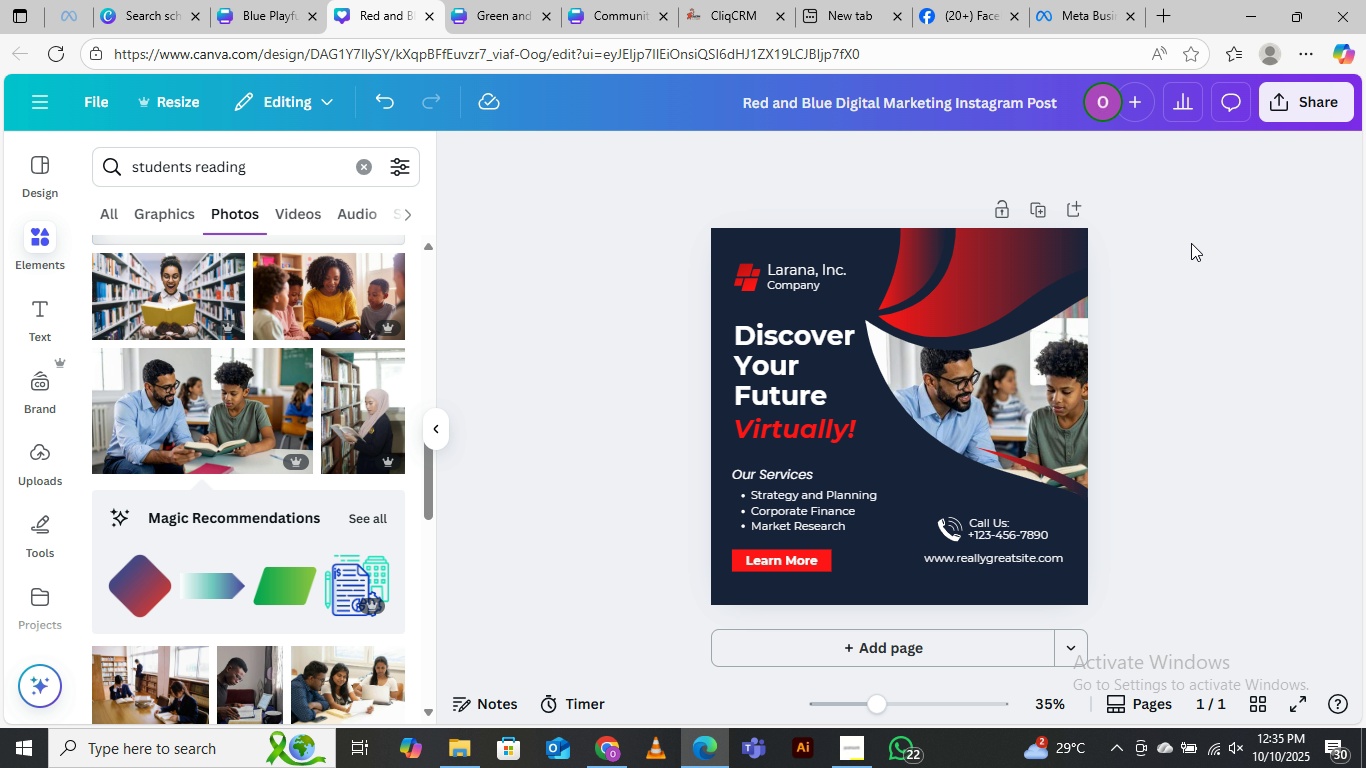 
left_click([1191, 243])
 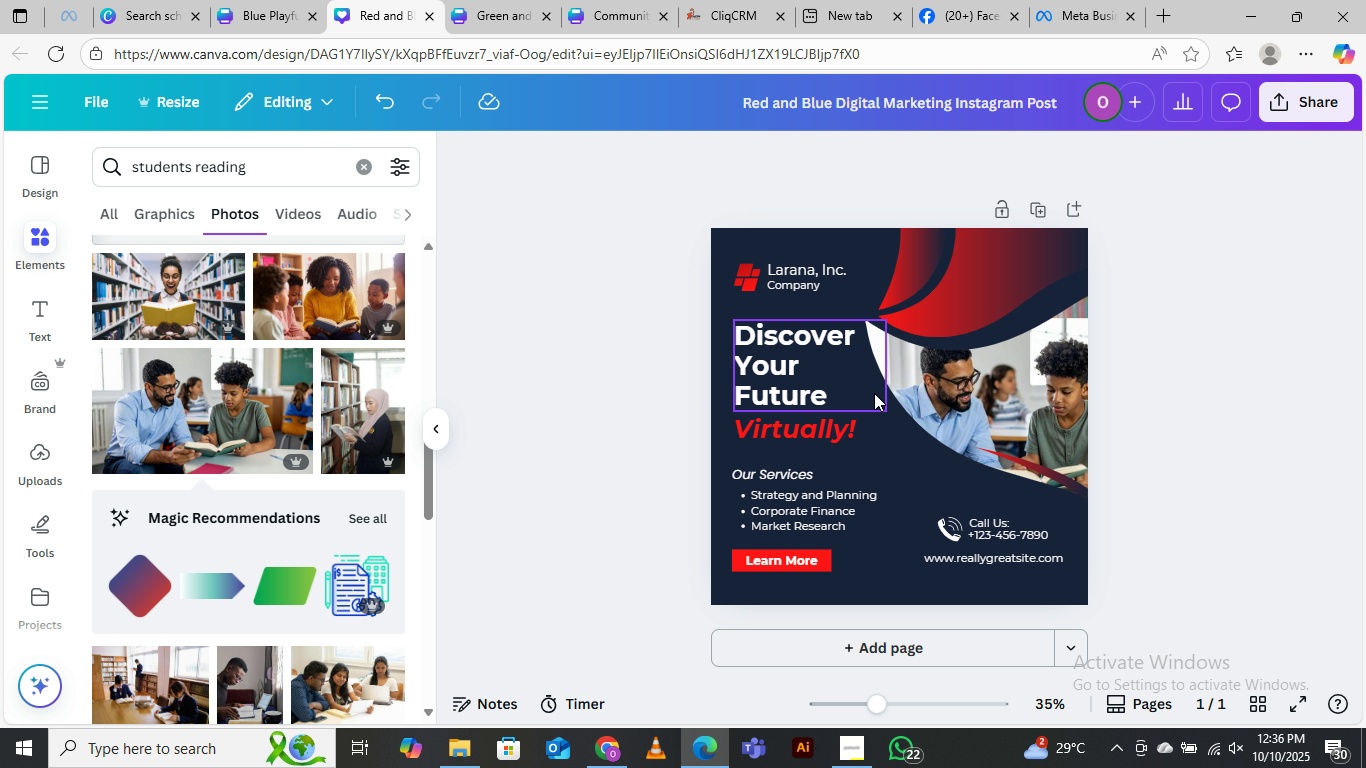 
wait(7.7)
 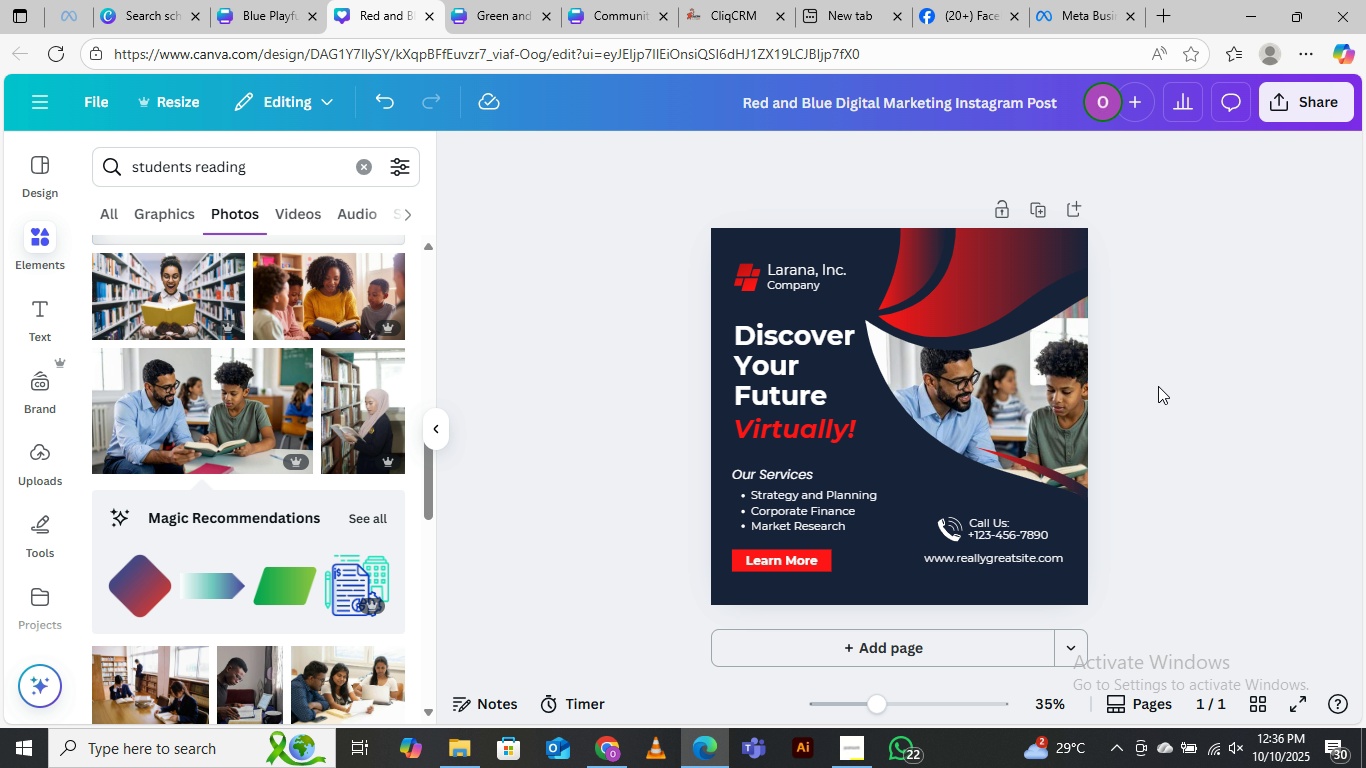 
left_click([1004, 275])
 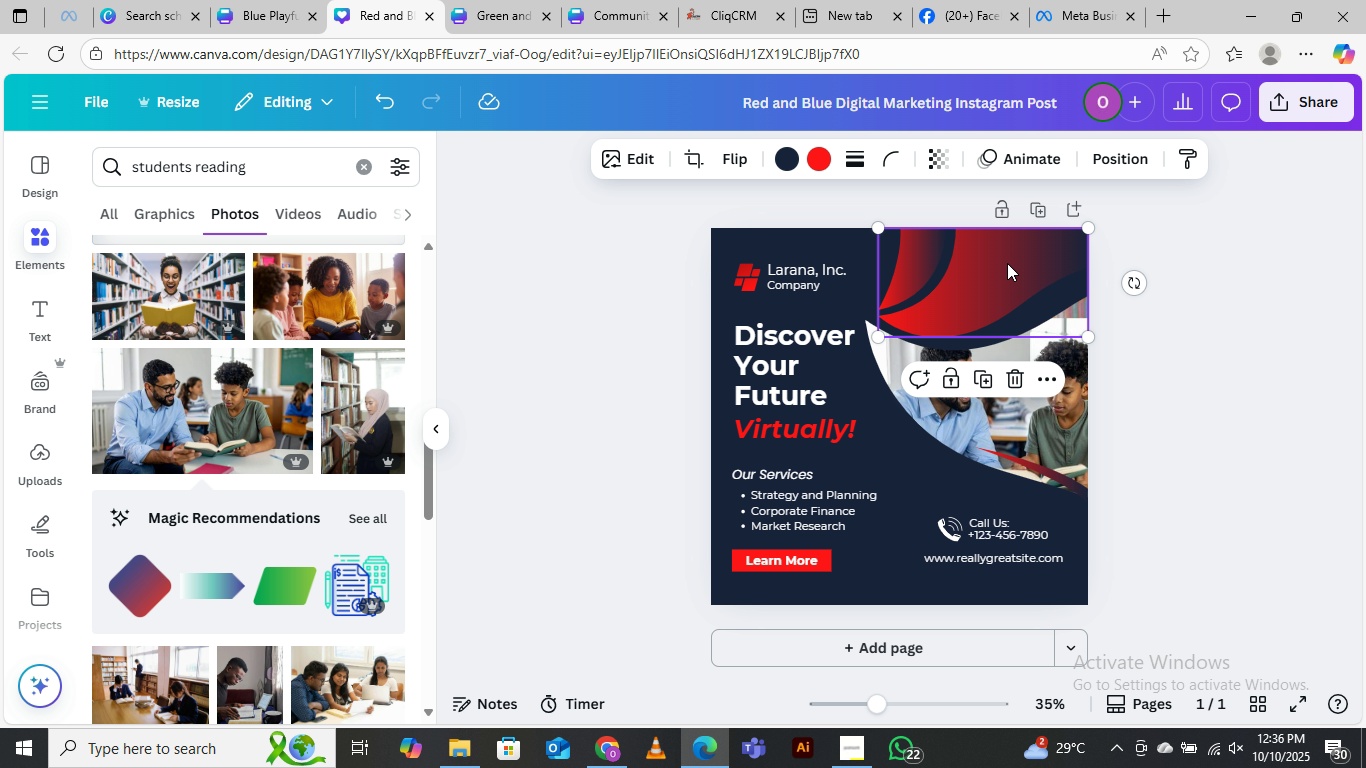 
left_click_drag(start_coordinate=[1006, 263], to_coordinate=[1025, 268])
 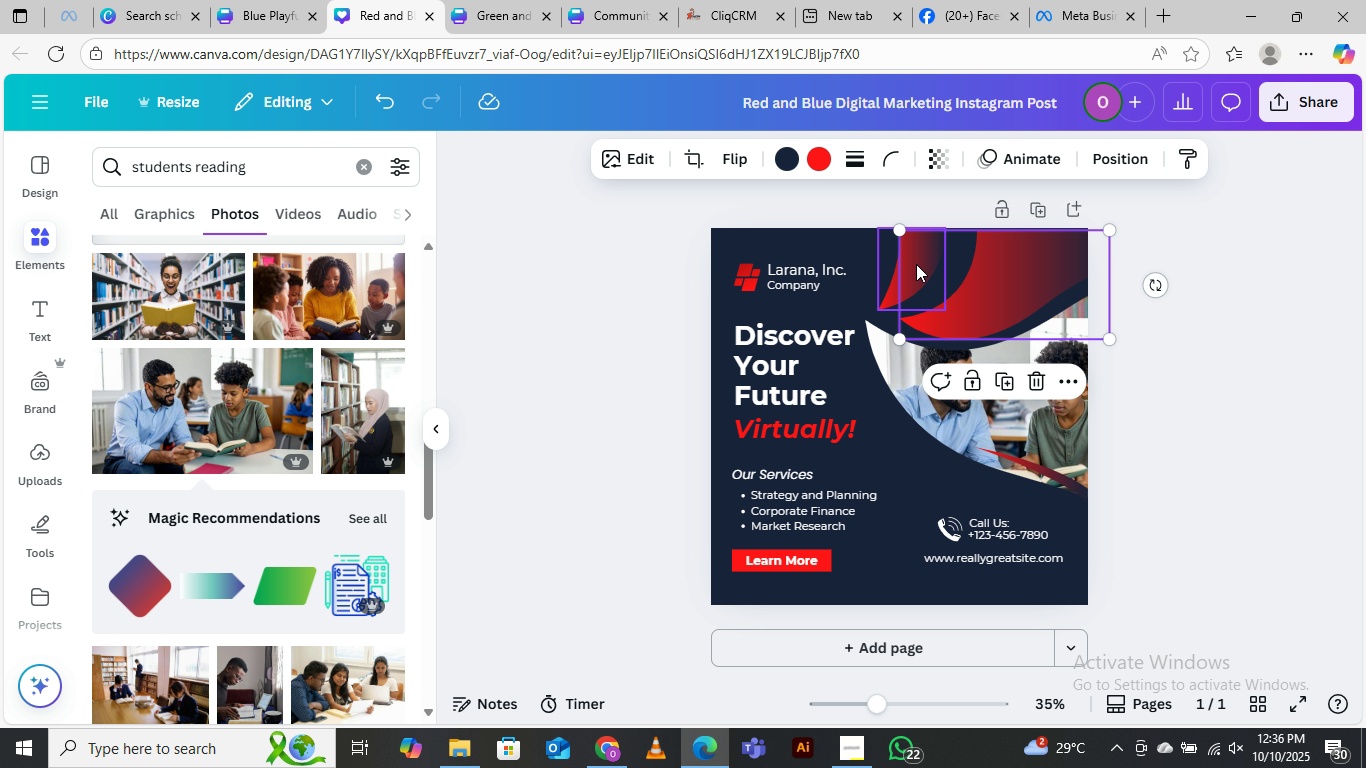 
left_click_drag(start_coordinate=[916, 264], to_coordinate=[928, 262])
 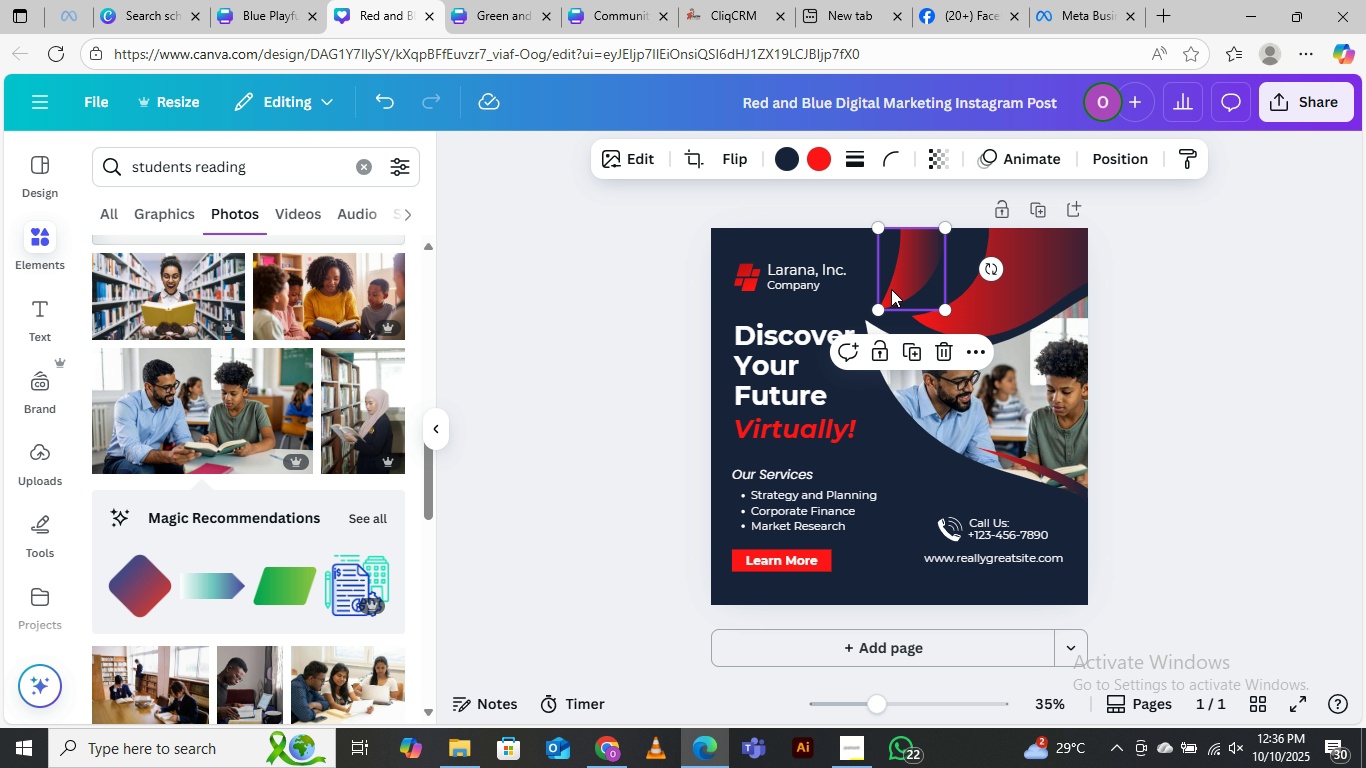 
left_click([891, 289])
 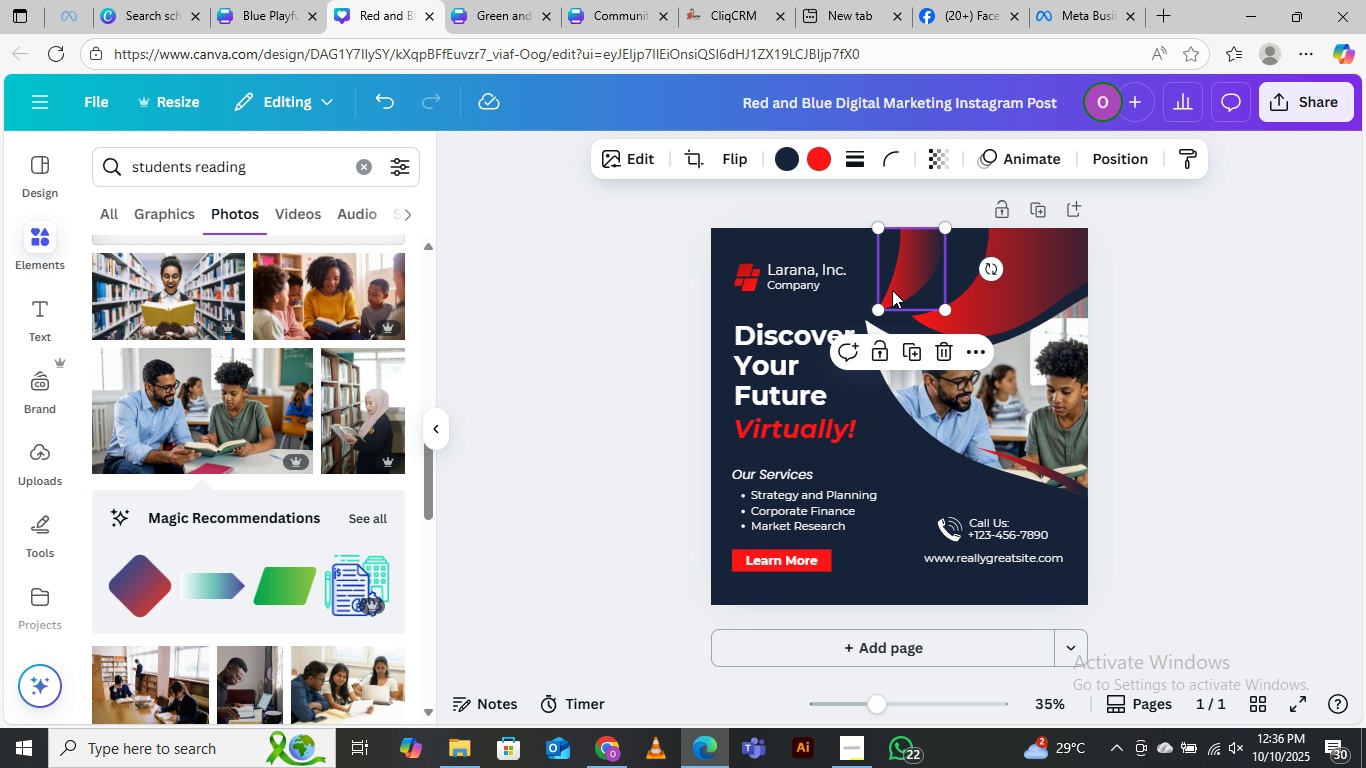 
left_click_drag(start_coordinate=[890, 291], to_coordinate=[910, 288])
 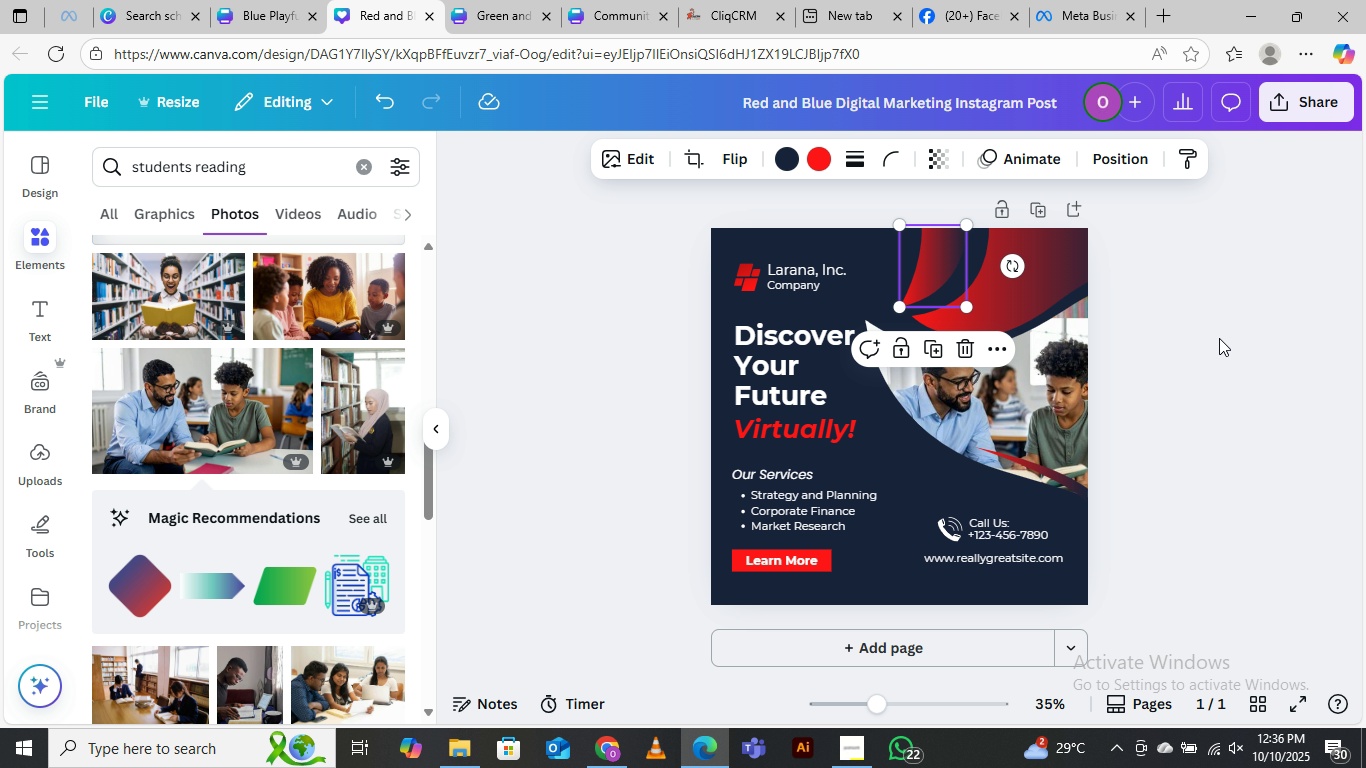 
left_click([1219, 338])
 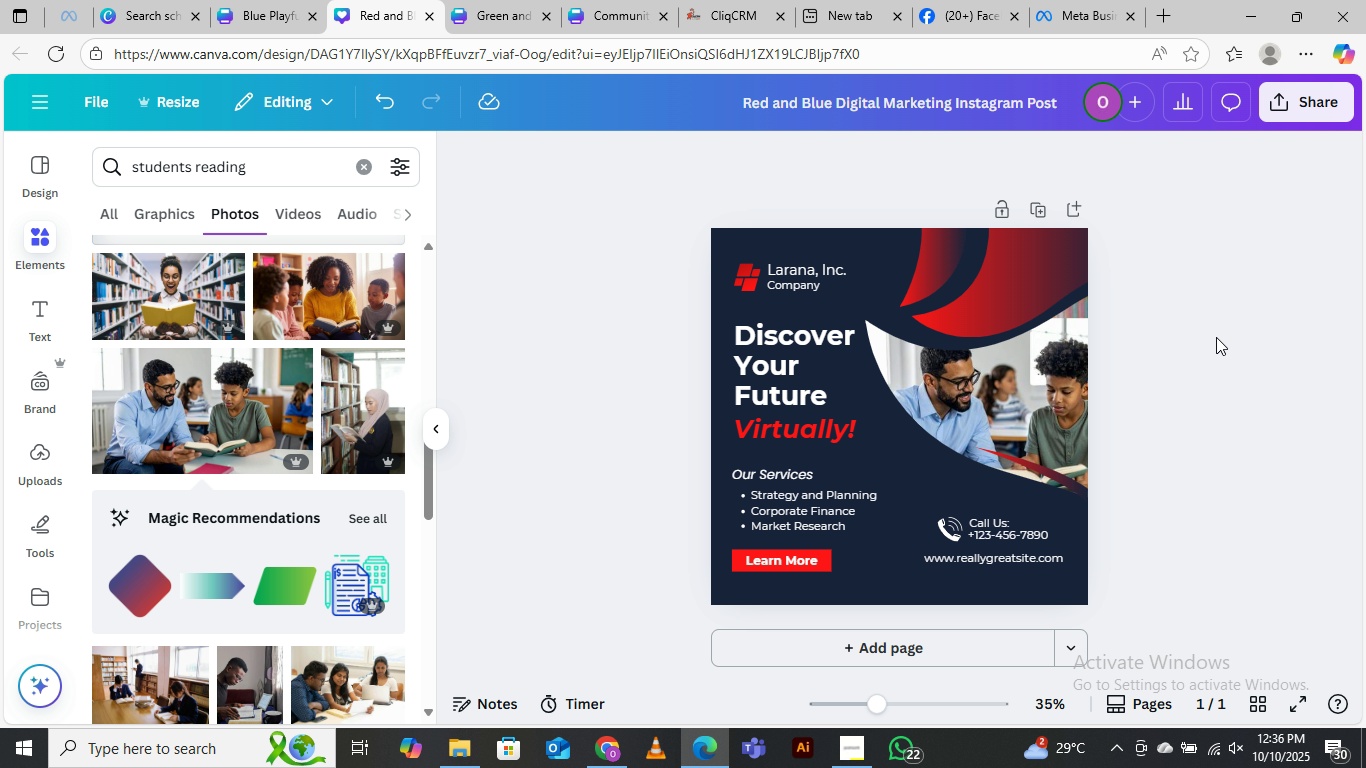 
wait(8.63)
 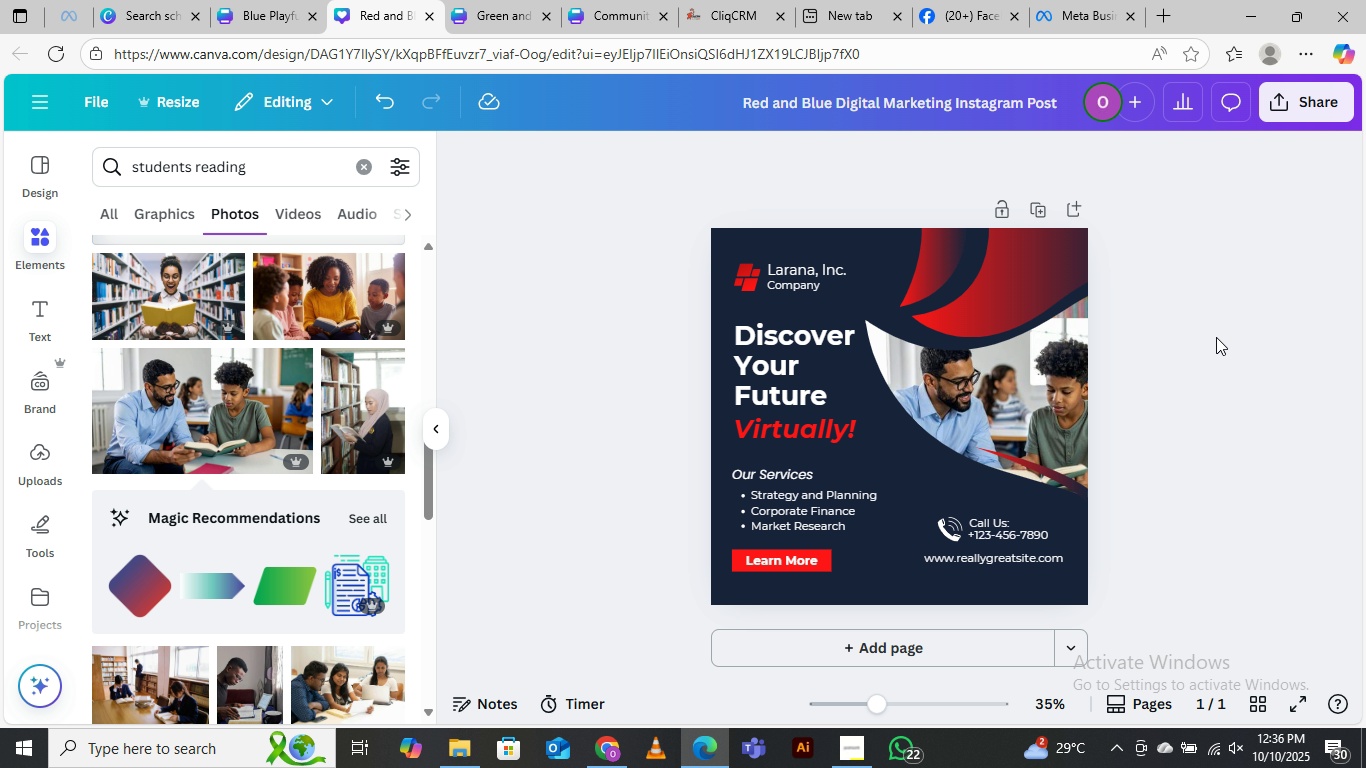 
left_click_drag(start_coordinate=[788, 346], to_coordinate=[788, 333])
 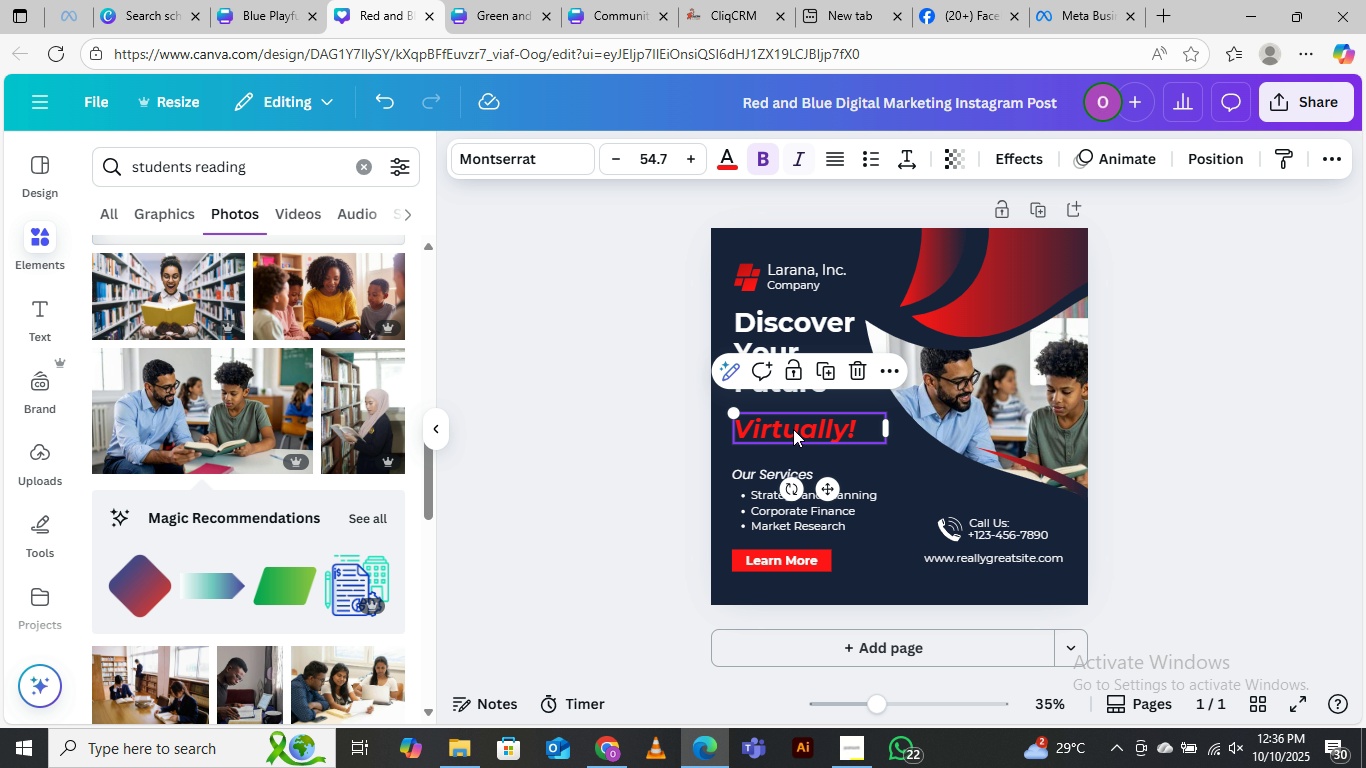 
left_click_drag(start_coordinate=[793, 429], to_coordinate=[796, 413])
 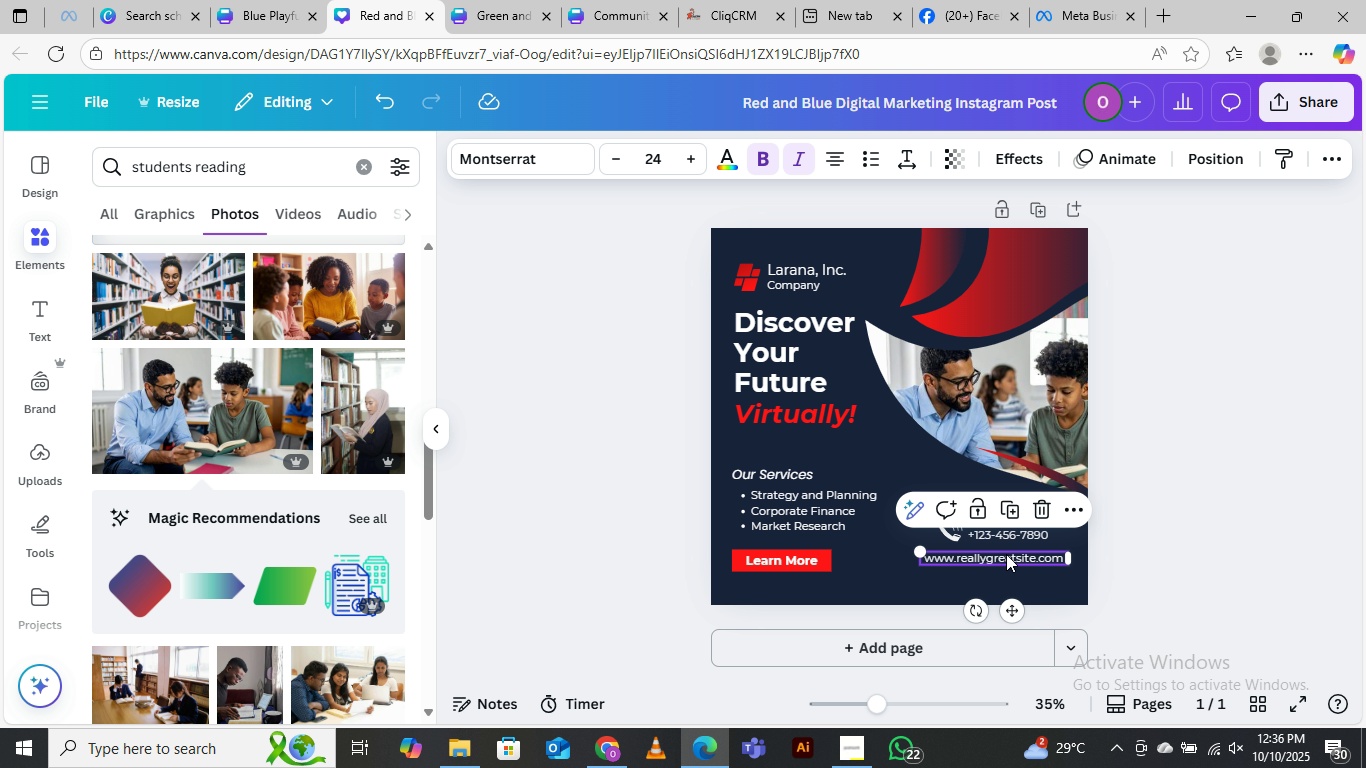 
left_click([1006, 554])
 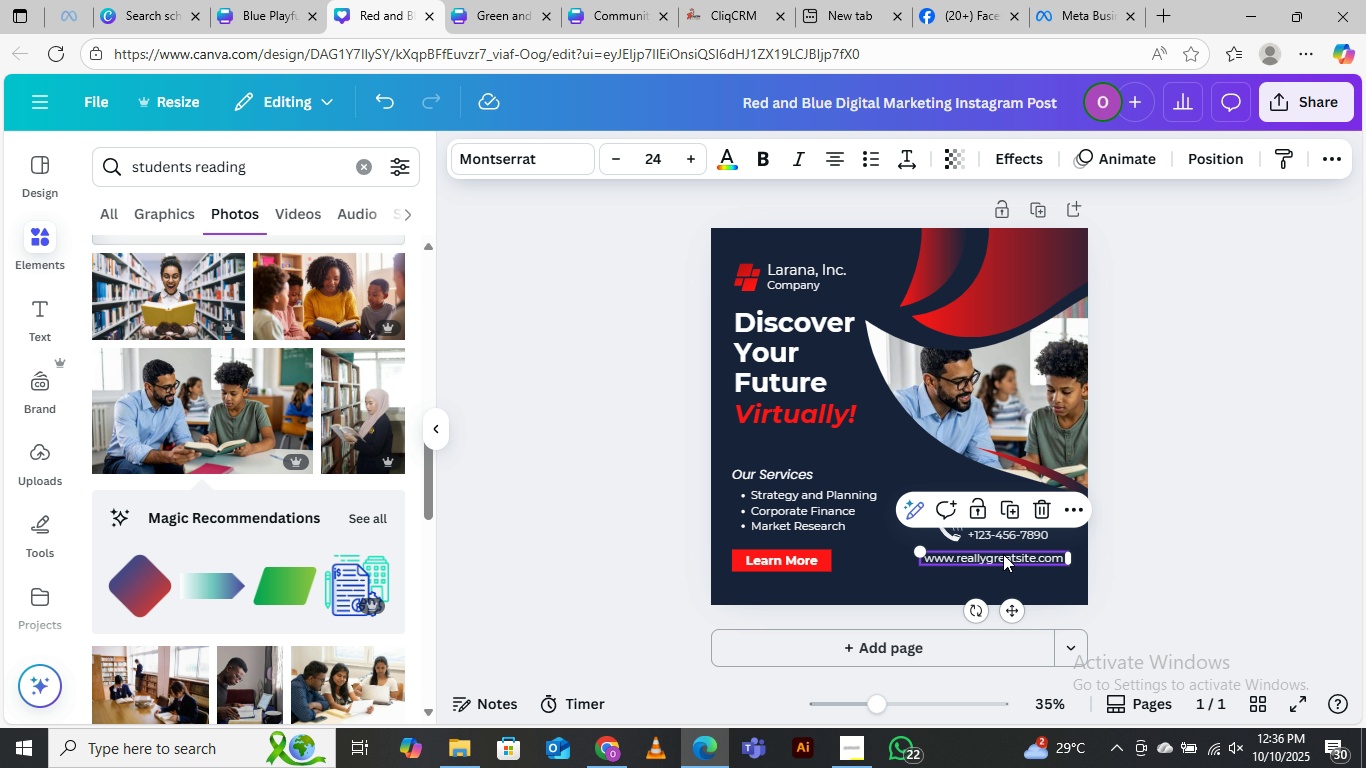 
hold_key(key=AltLeft, duration=1.51)
left_click_drag(start_coordinate=[1006, 554], to_coordinate=[822, 435])
 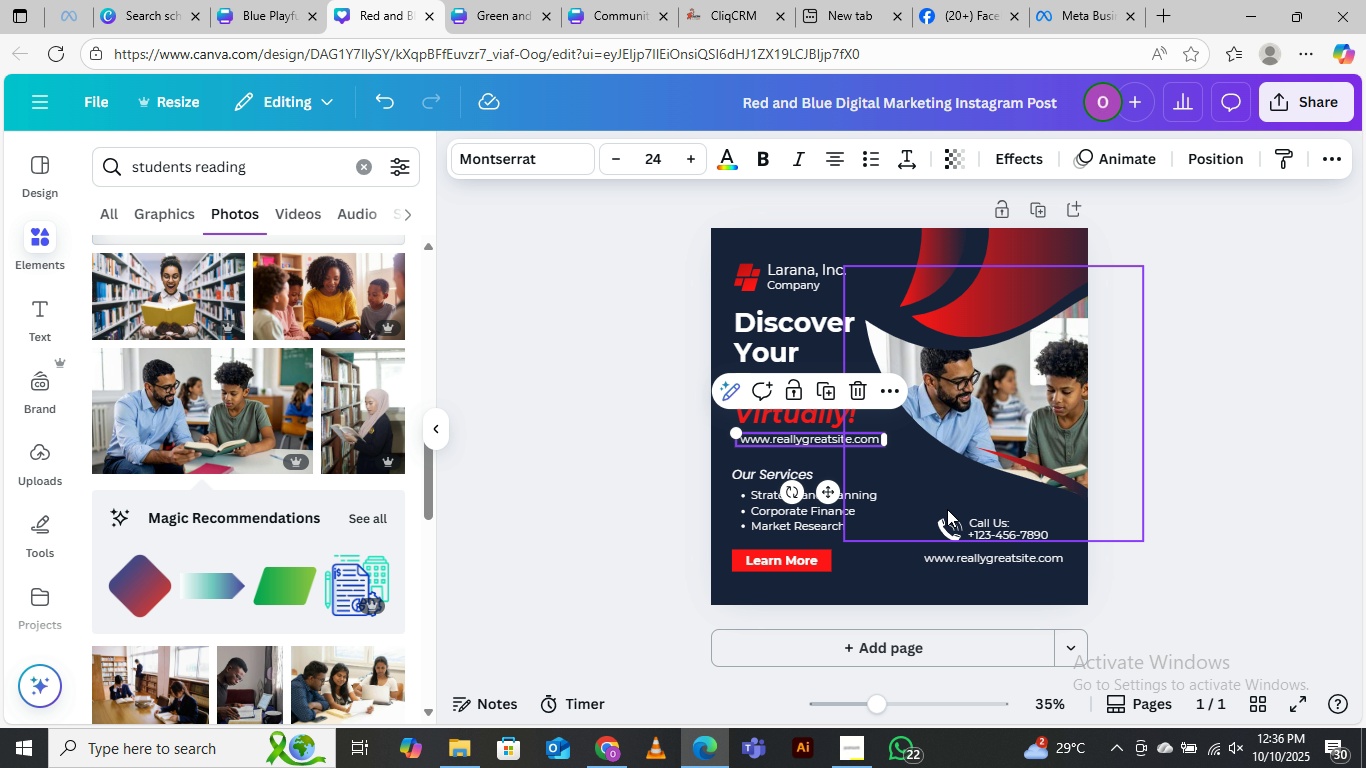 
hold_key(key=AltLeft, duration=1.14)
 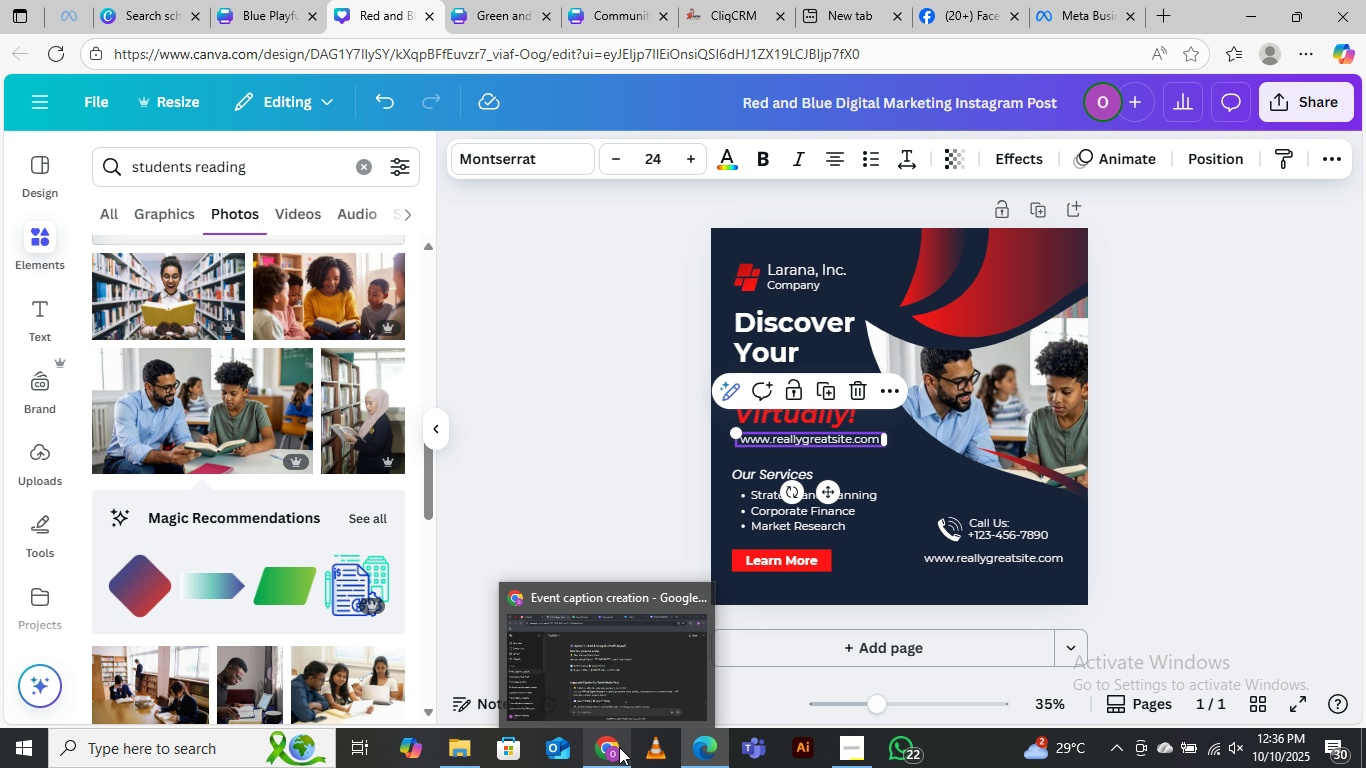 
left_click([588, 665])
 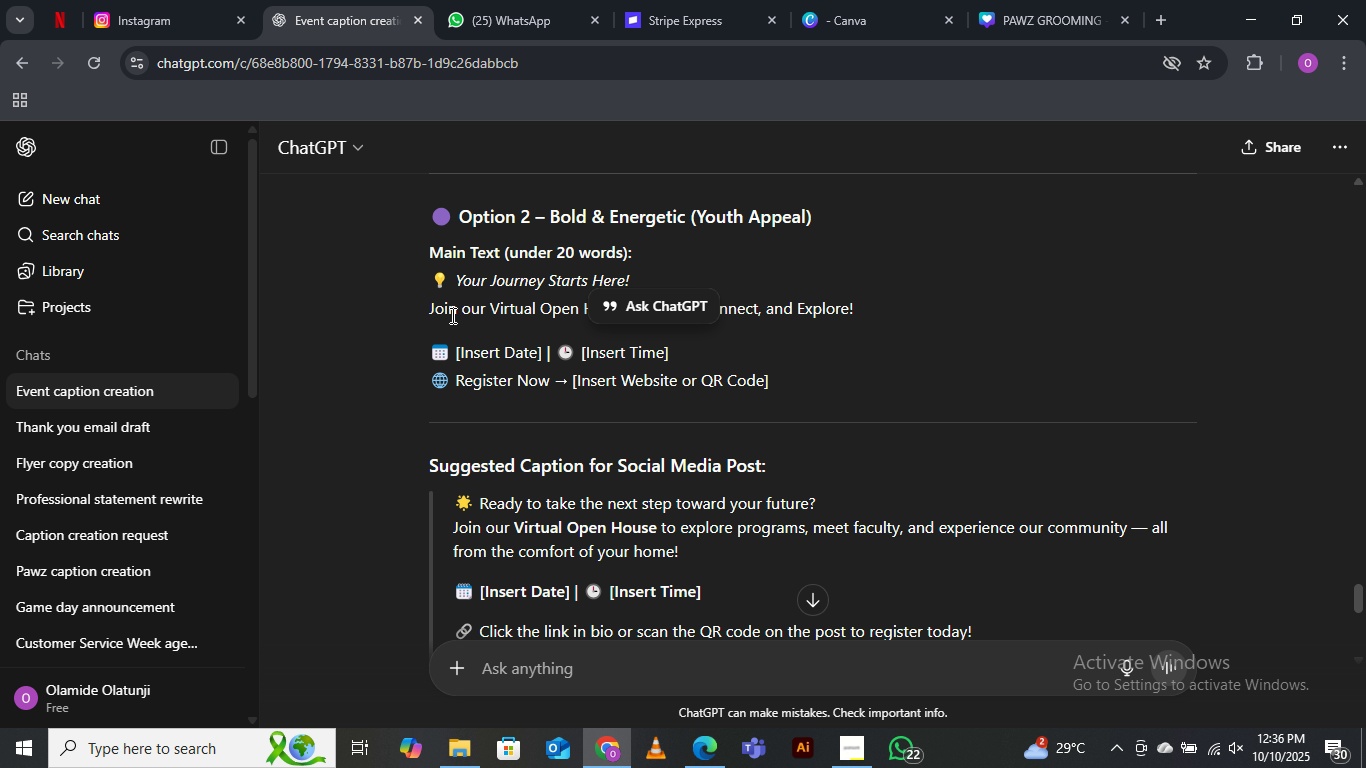 
scroll: coordinate [559, 330], scroll_direction: up, amount: 5.0
 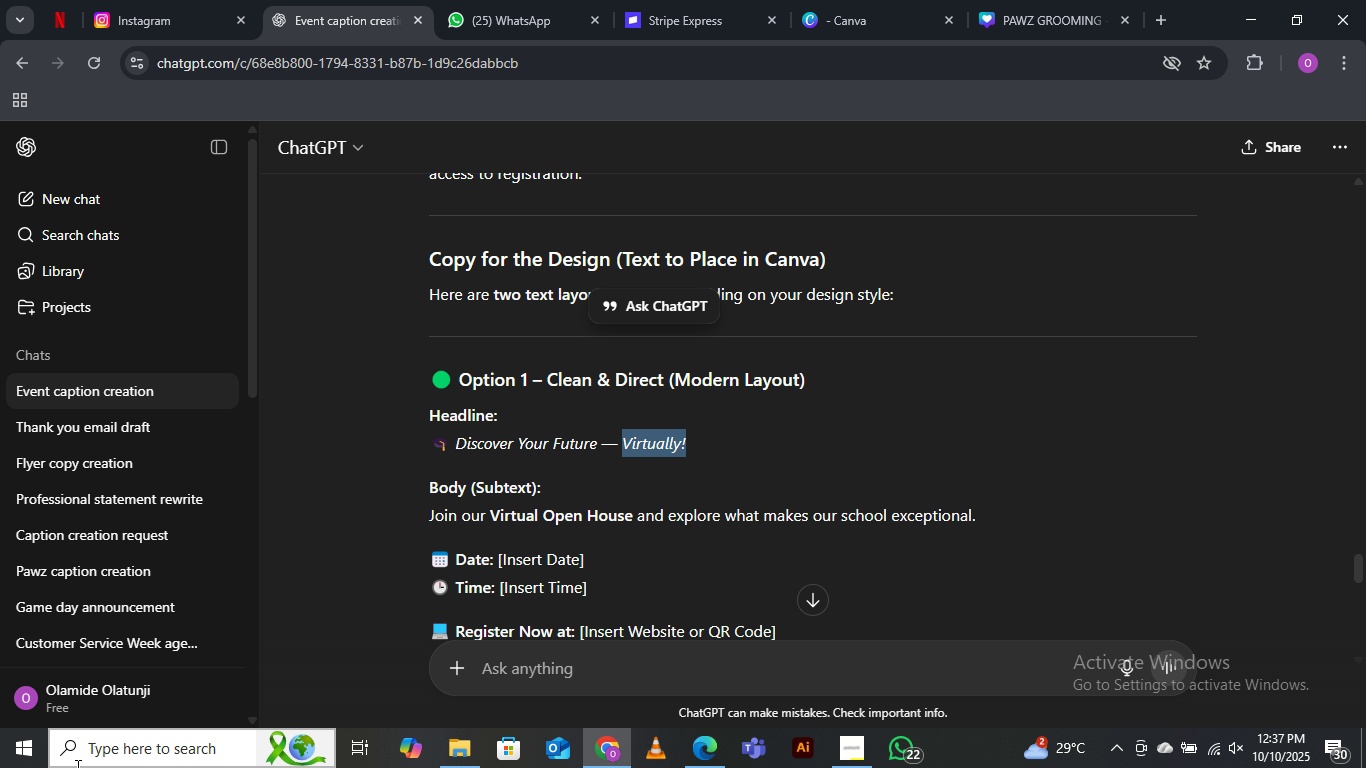 
wait(41.38)
 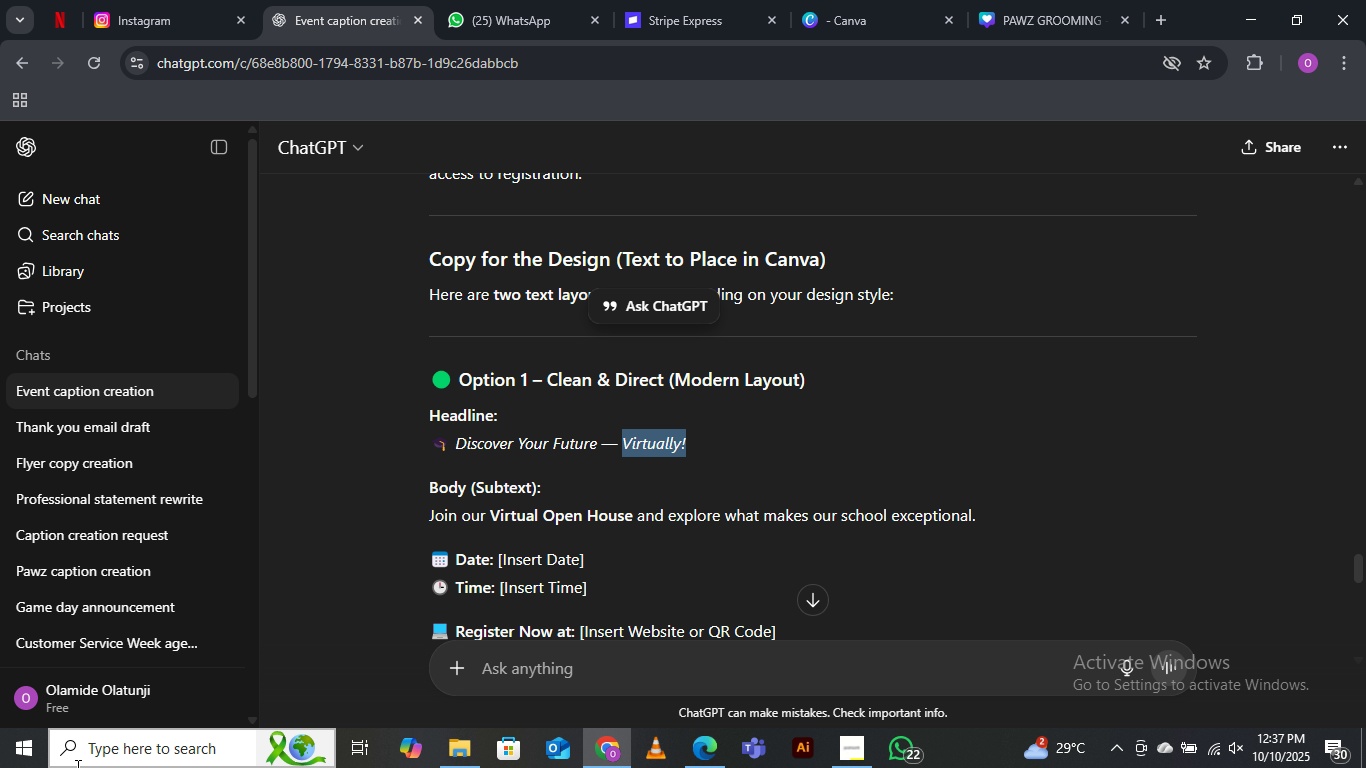 
left_click_drag(start_coordinate=[431, 518], to_coordinate=[976, 521])
 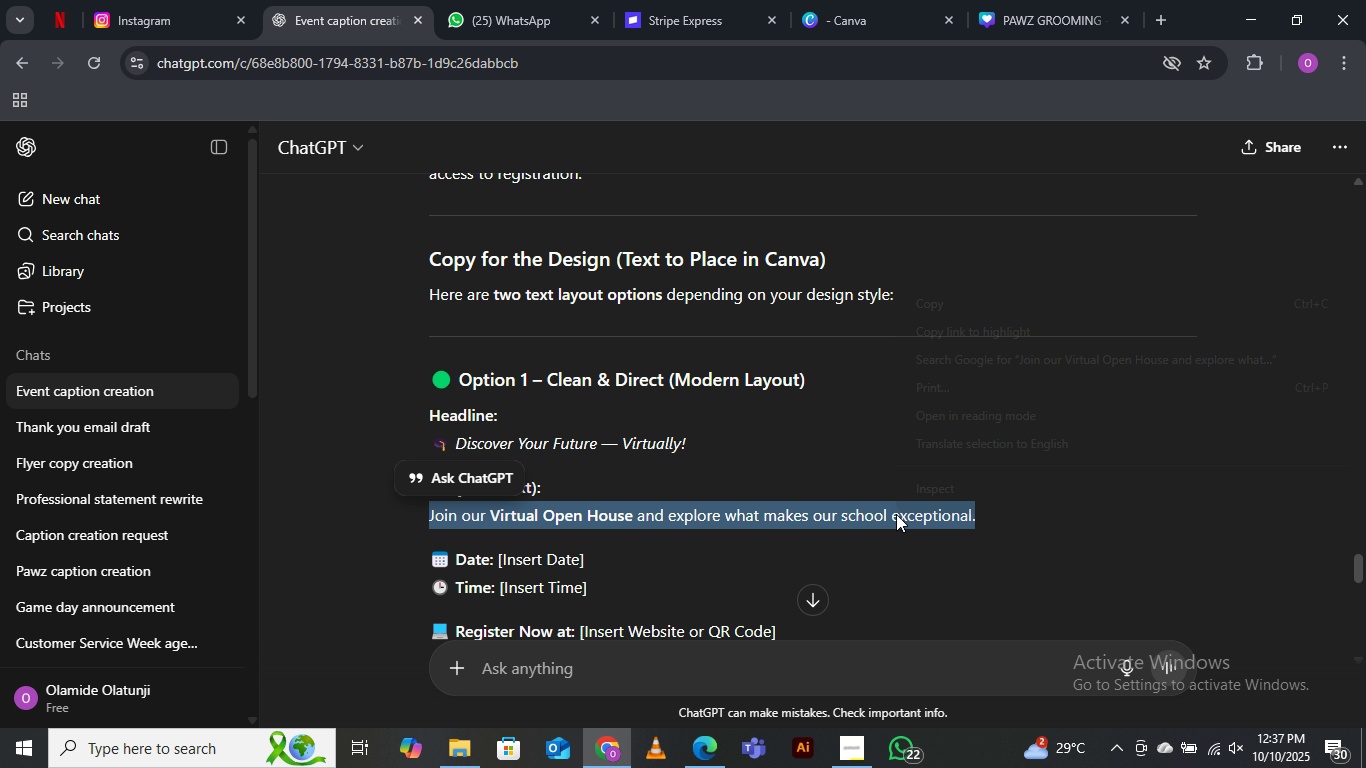 
right_click([896, 514])
 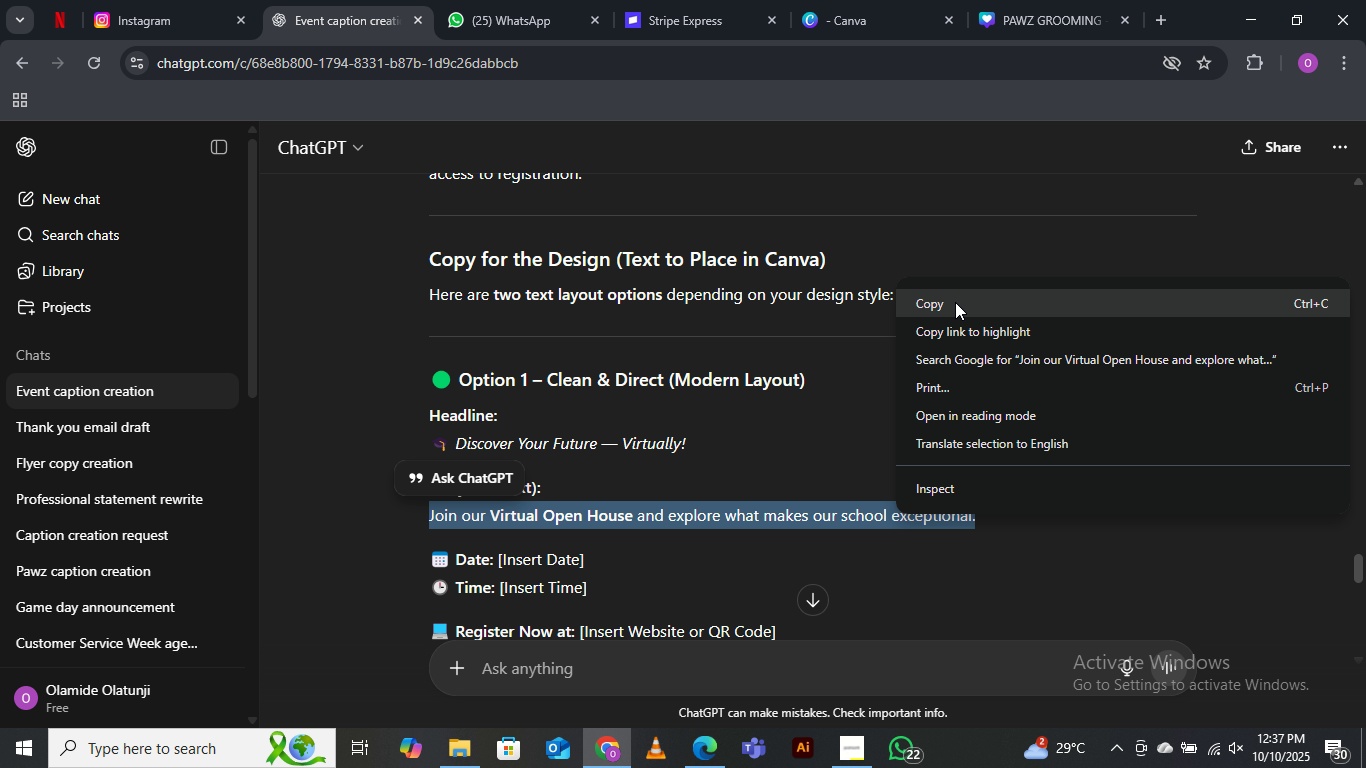 
left_click([955, 304])
 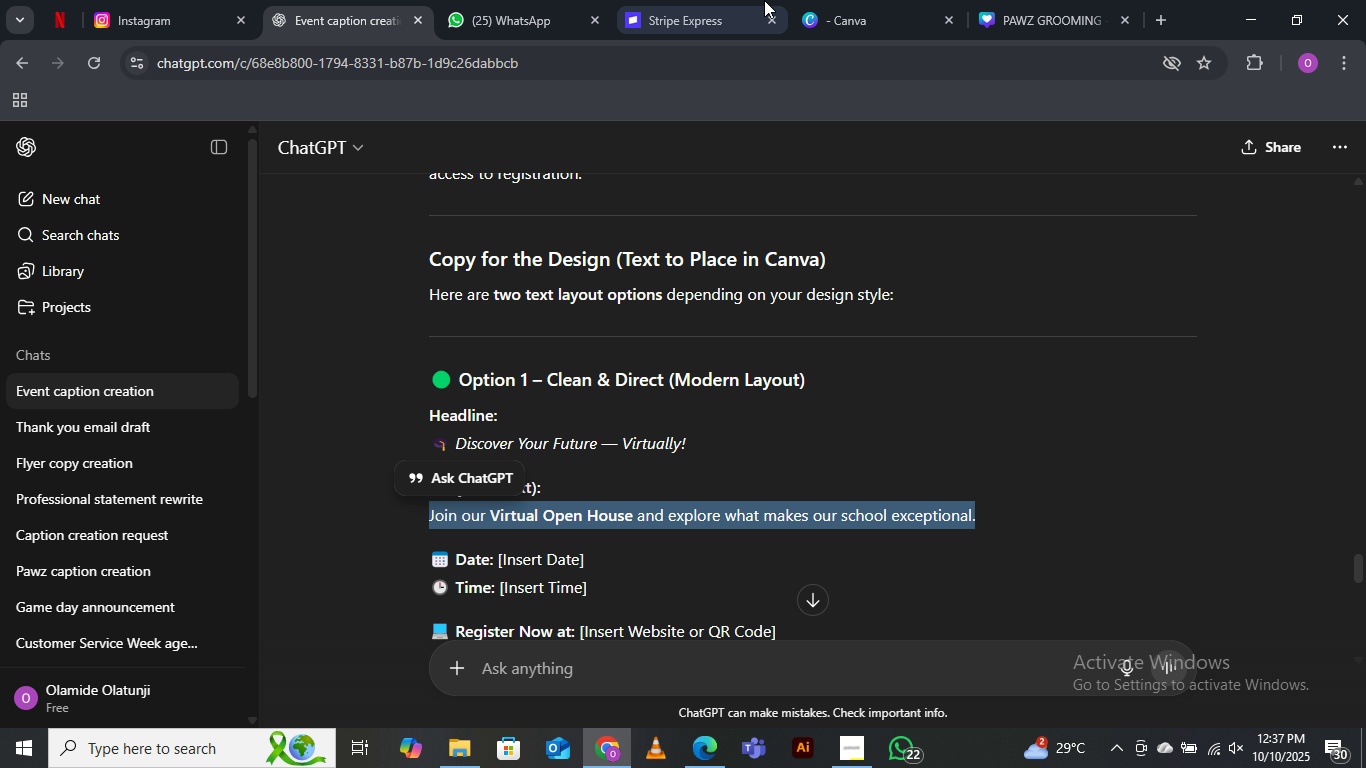 
wait(5.62)
 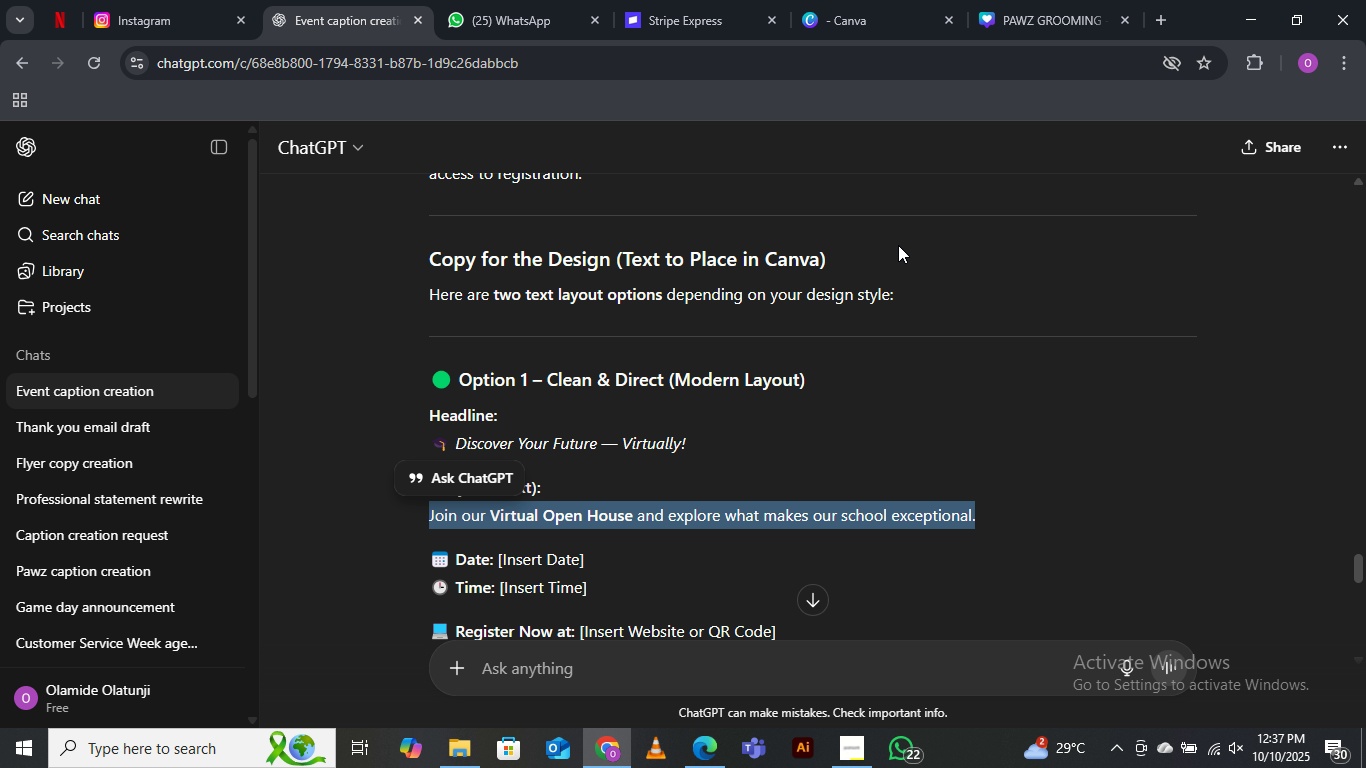 
left_click([874, 19])
 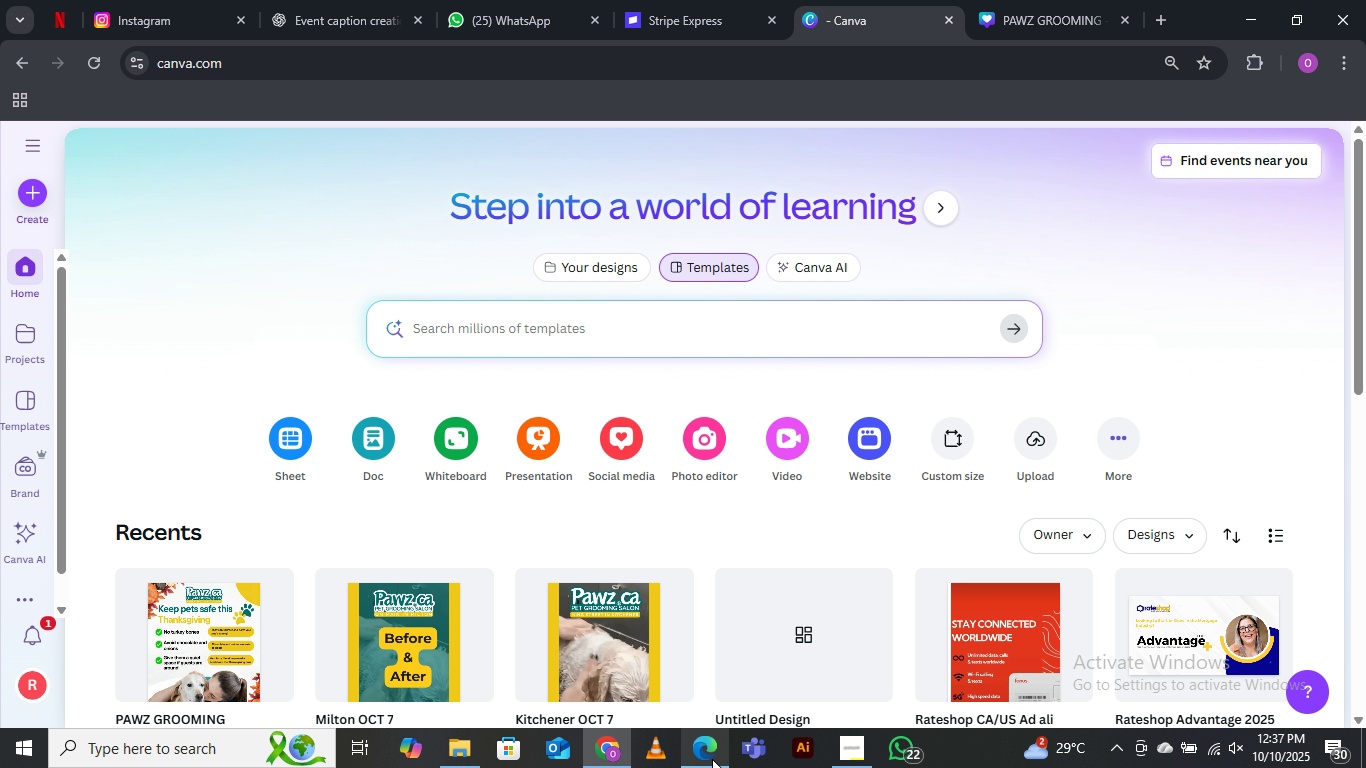 
left_click([716, 754])
 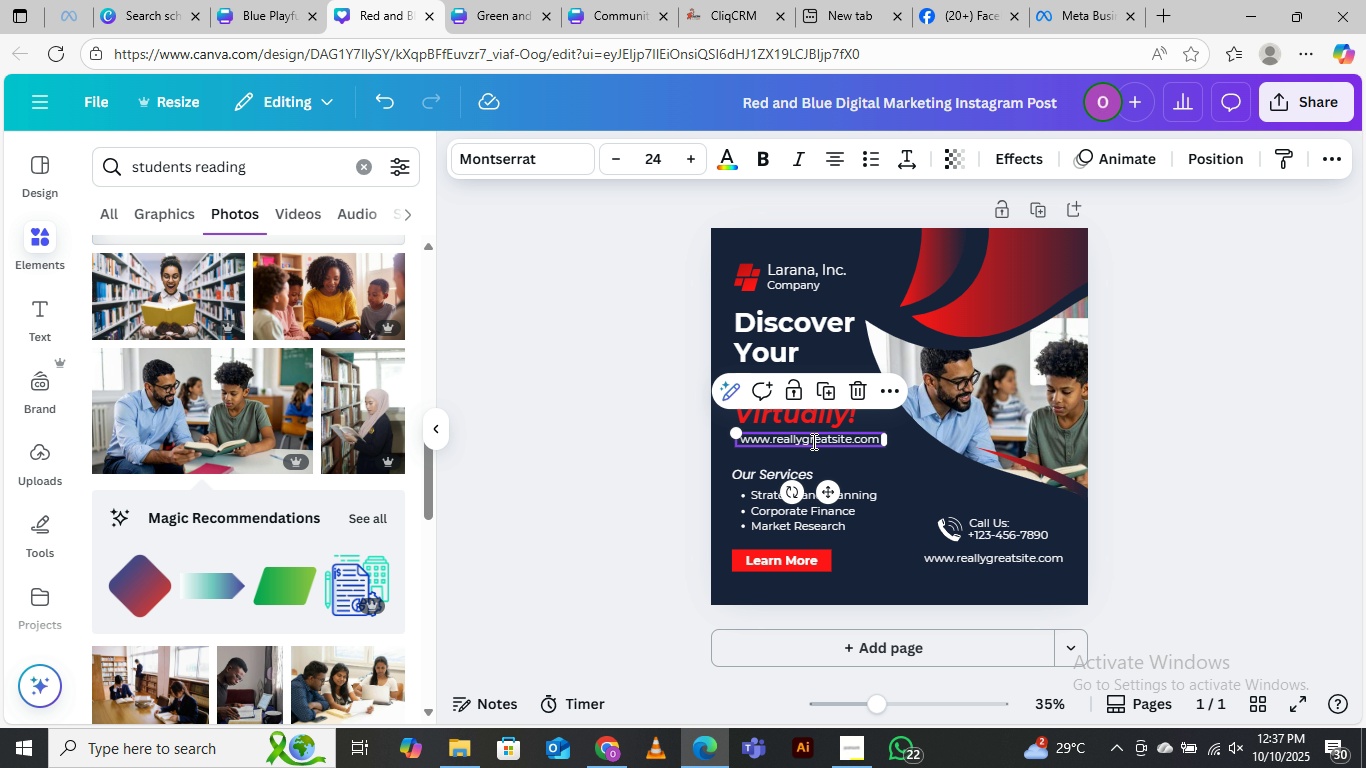 
double_click([812, 441])
 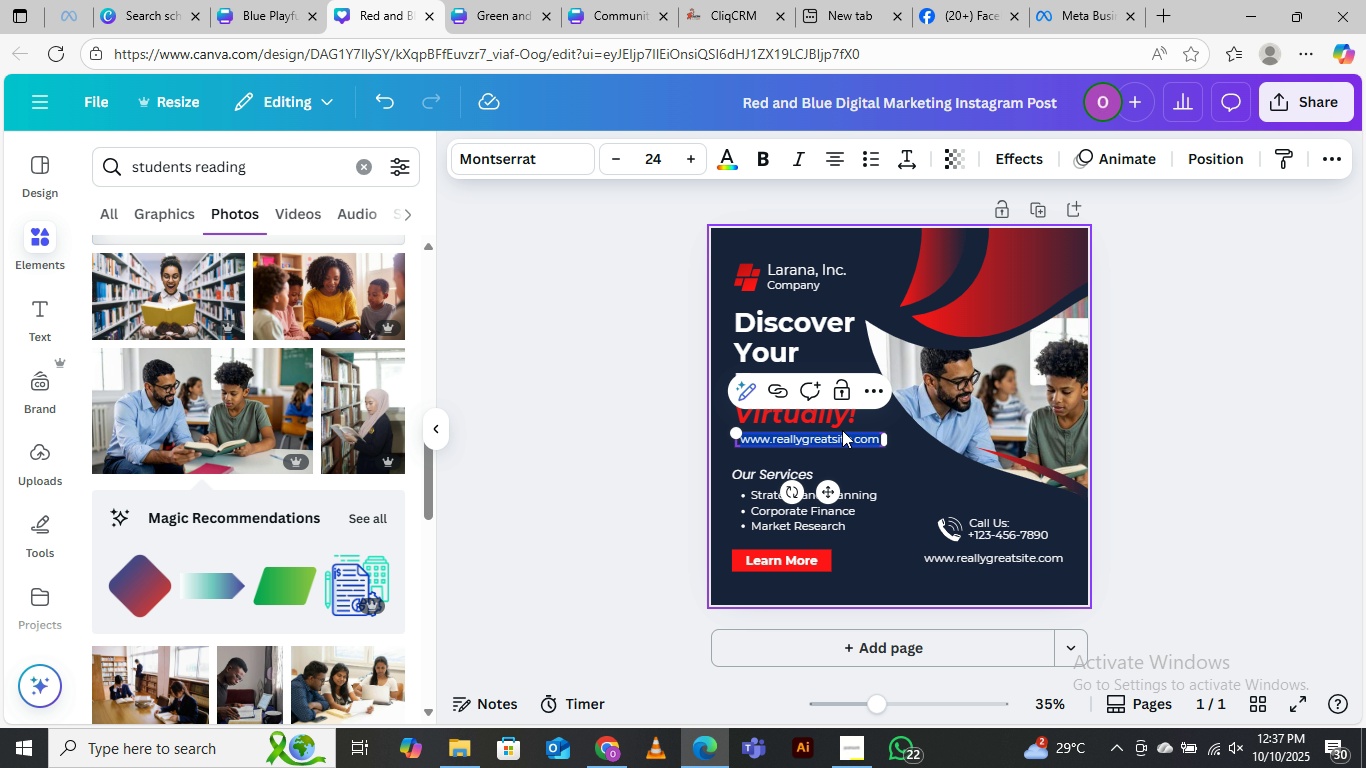 
key(Control+V)
 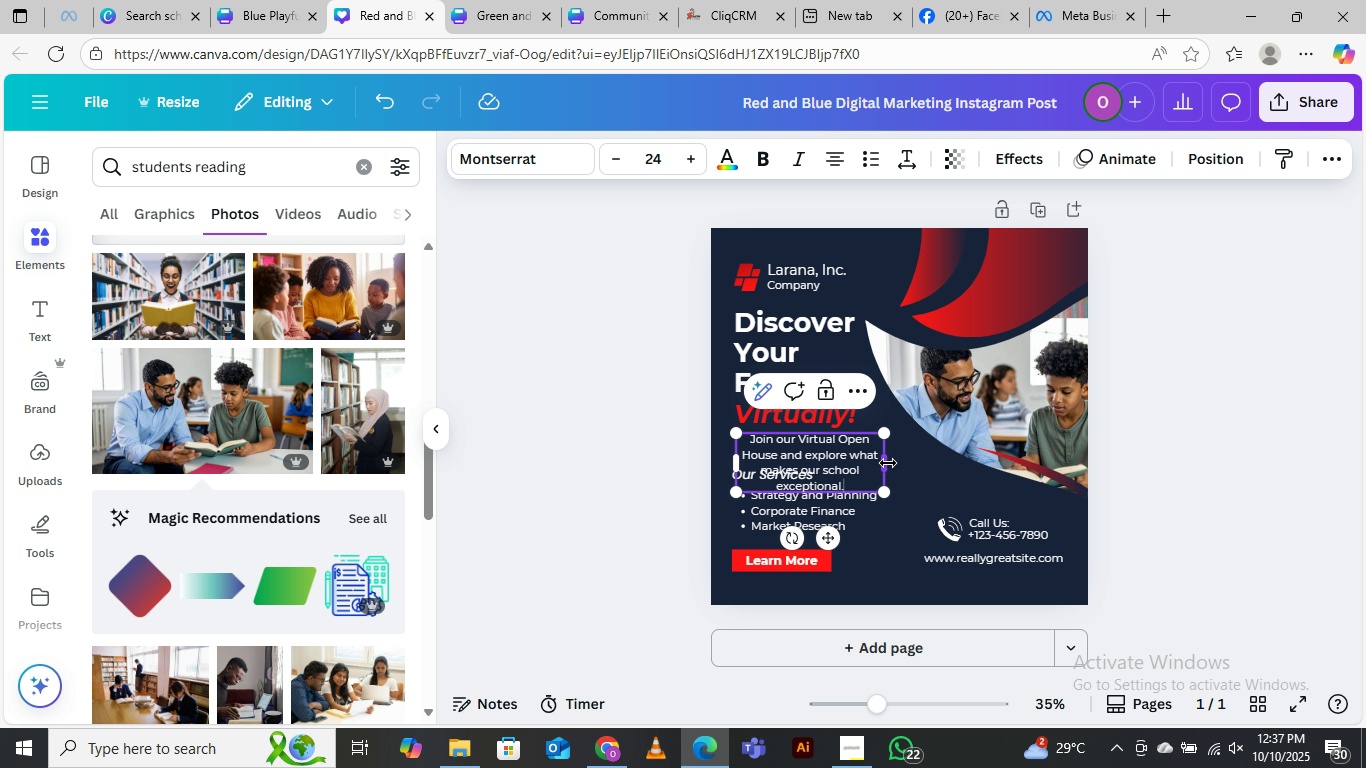 
left_click_drag(start_coordinate=[884, 462], to_coordinate=[968, 442])
 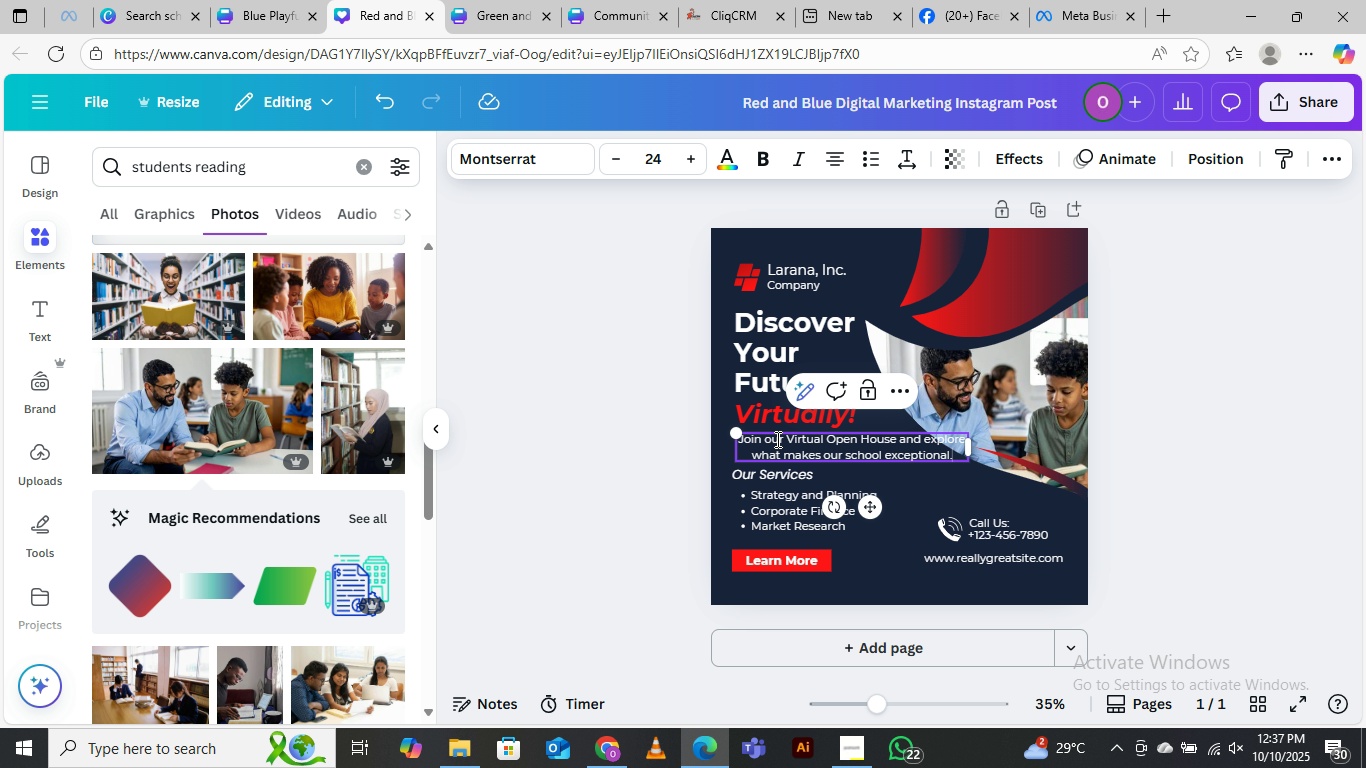 
left_click_drag(start_coordinate=[734, 434], to_coordinate=[792, 438])
 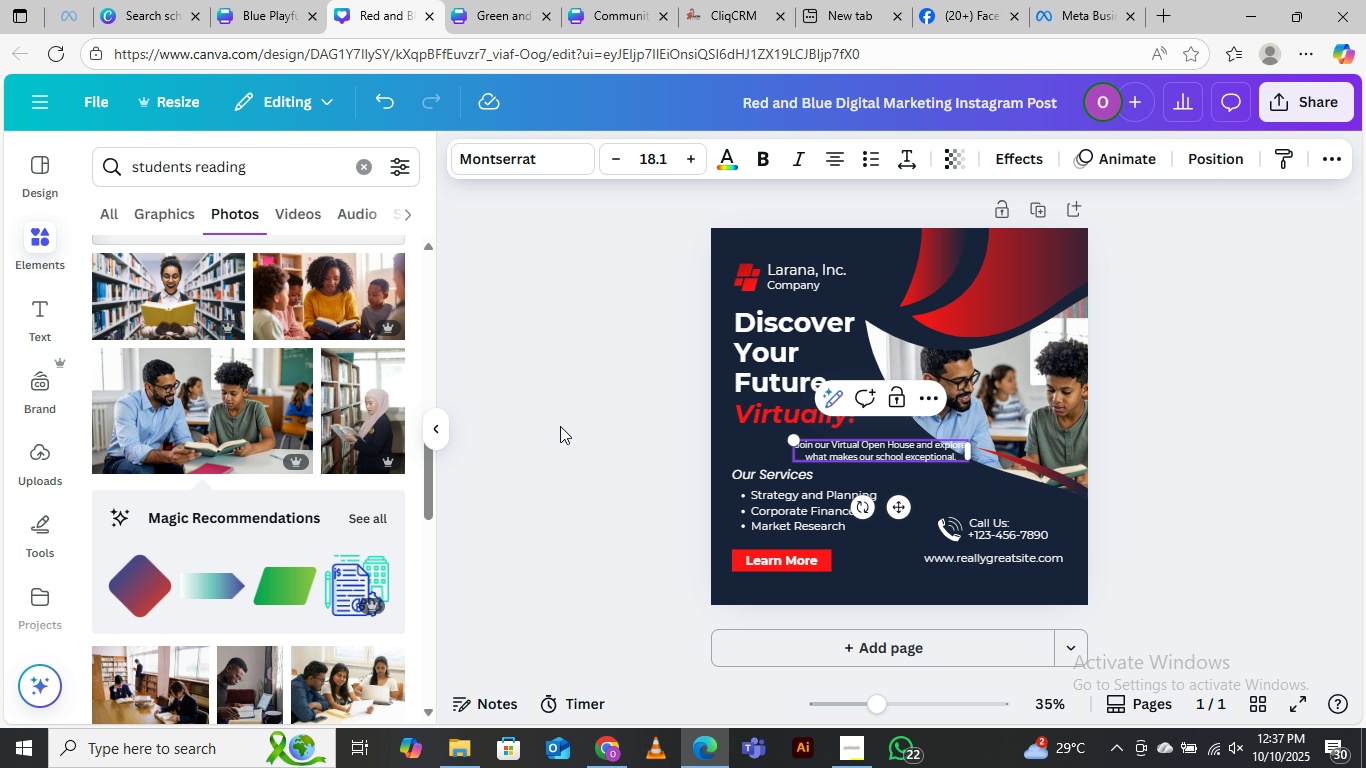 
left_click([560, 425])
 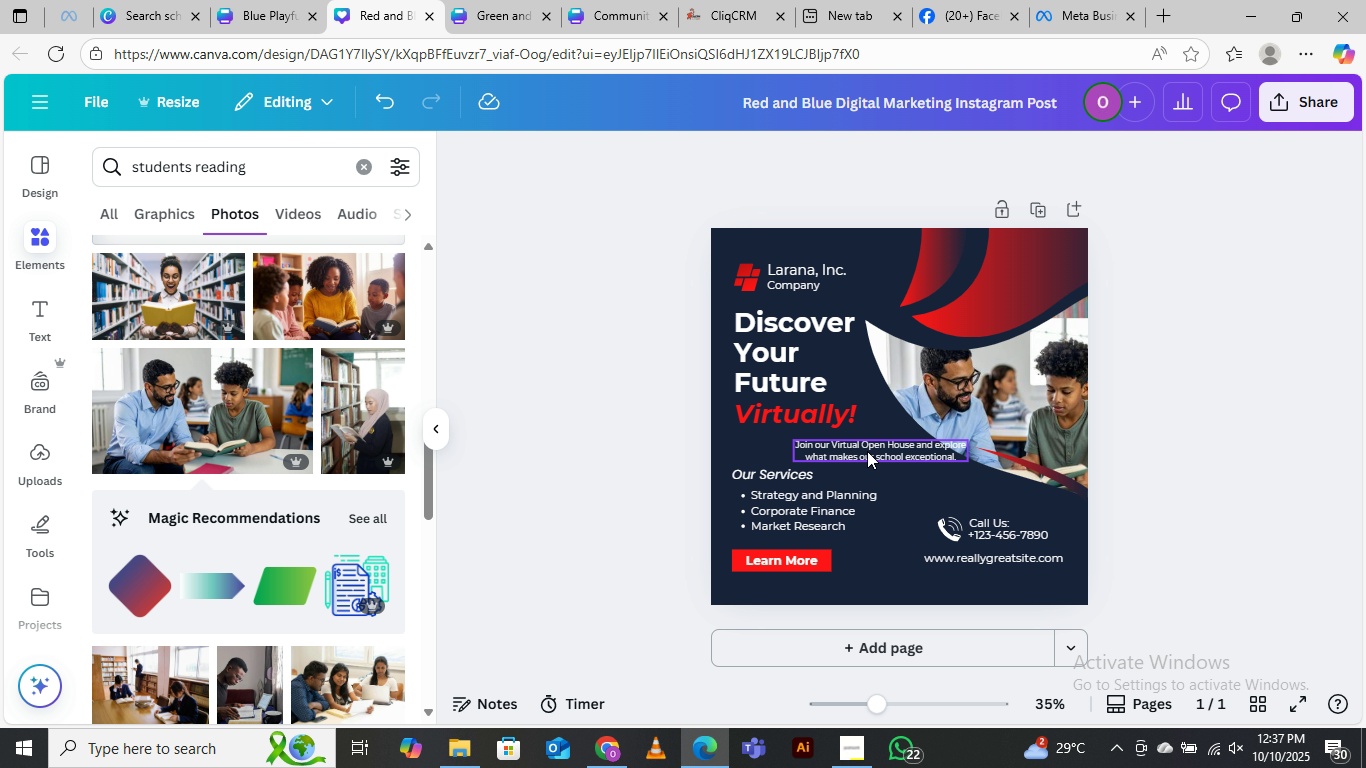 
left_click_drag(start_coordinate=[873, 446], to_coordinate=[817, 440])
 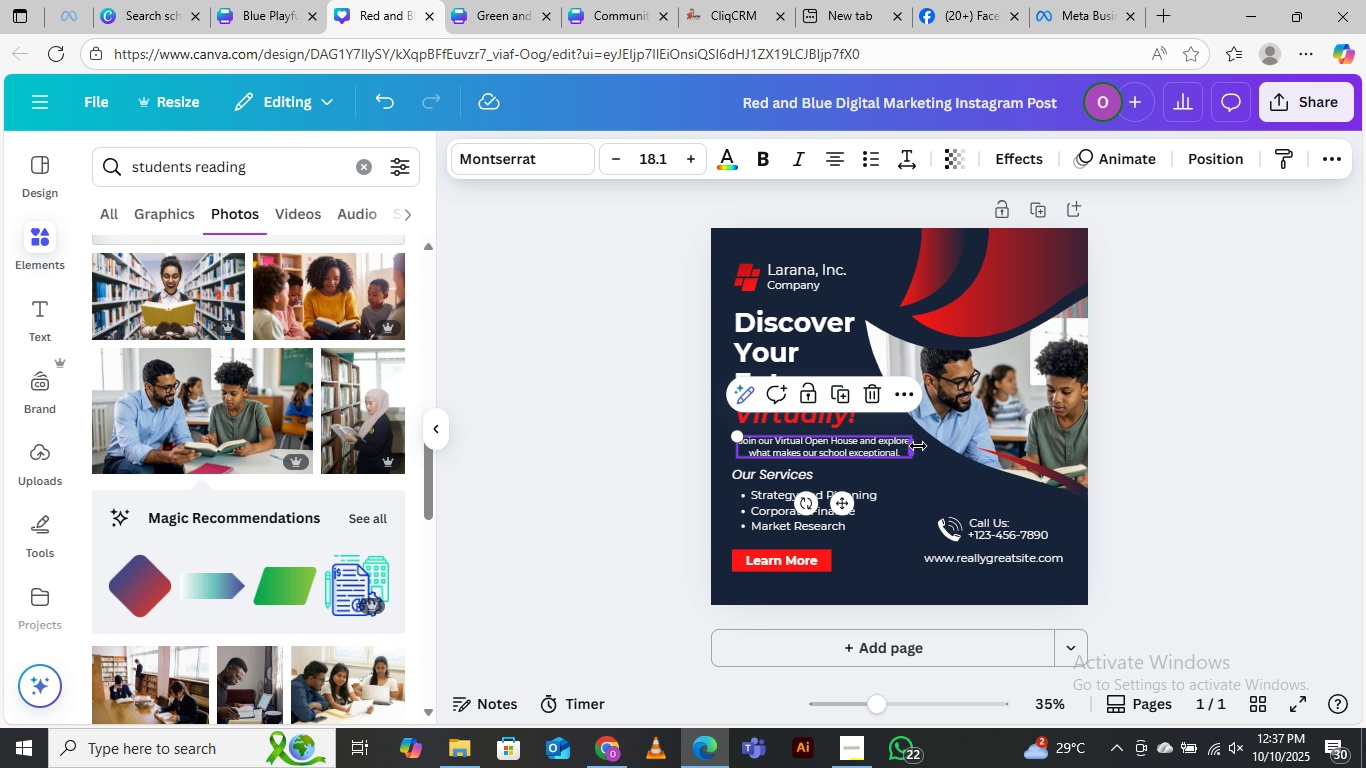 
left_click_drag(start_coordinate=[916, 446], to_coordinate=[906, 444])
 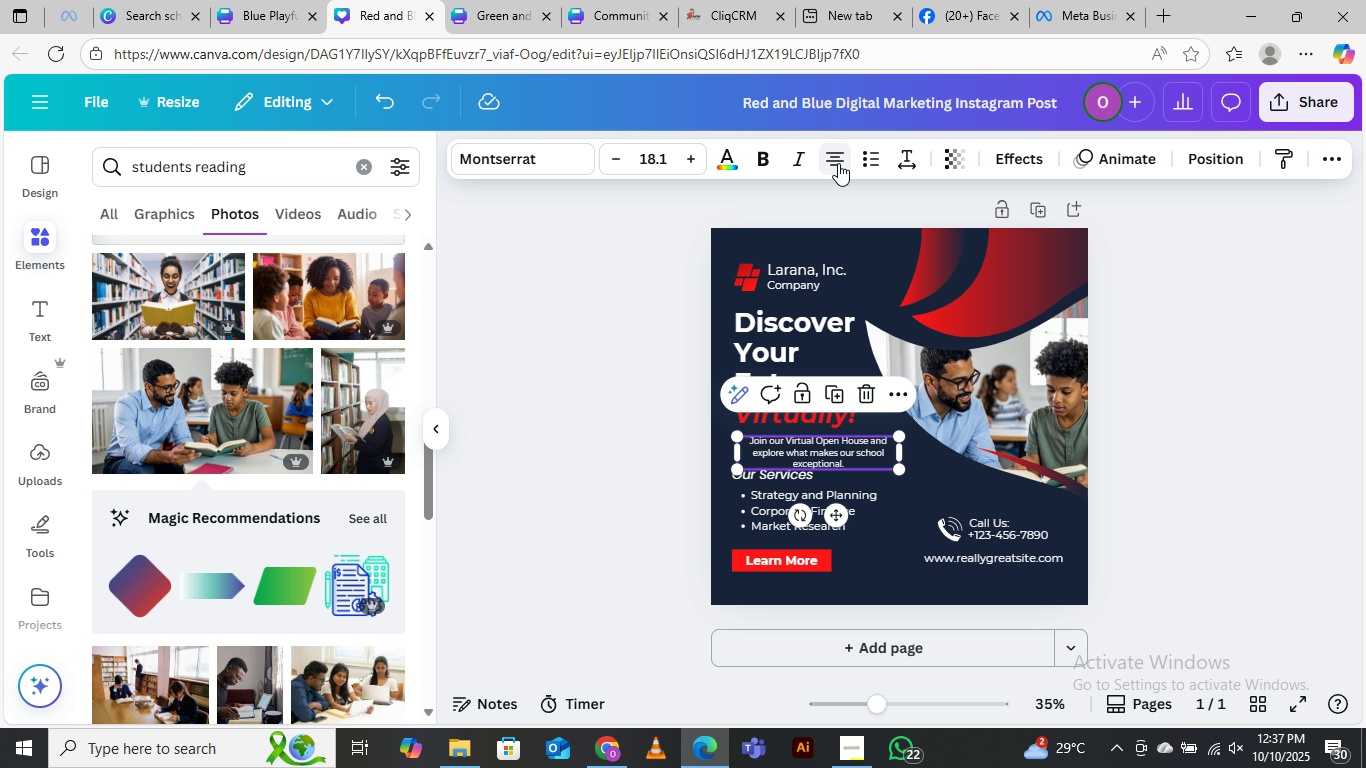 
left_click([836, 160])
 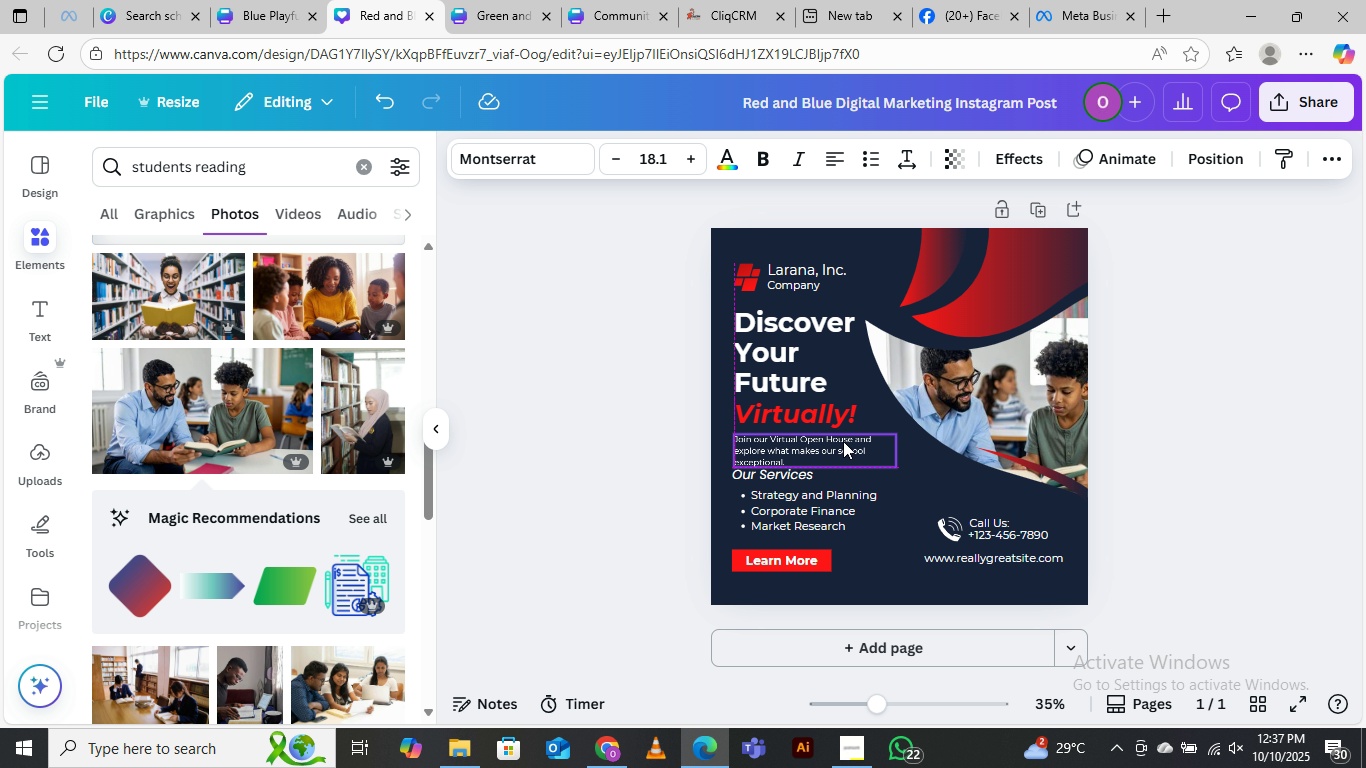 
left_click([513, 448])
 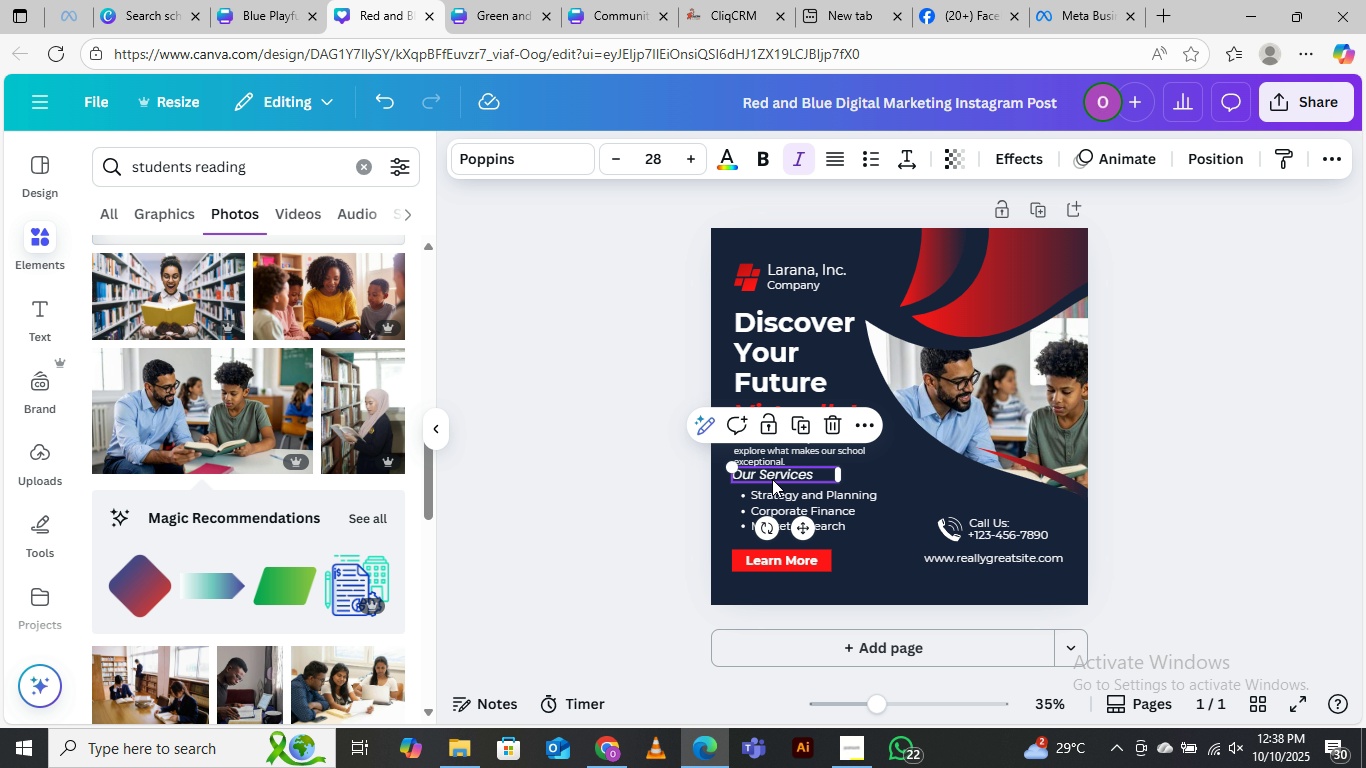 
left_click([772, 479])
 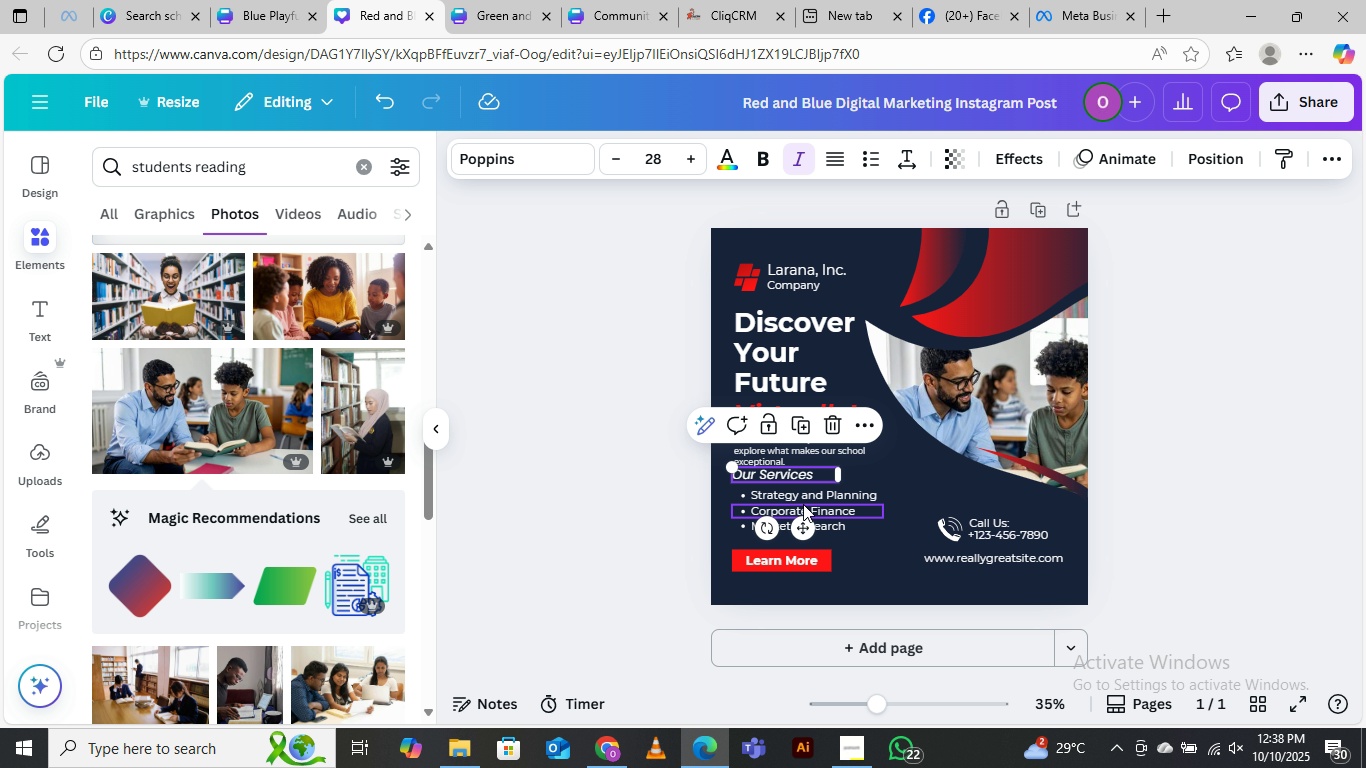 
key(Delete)
 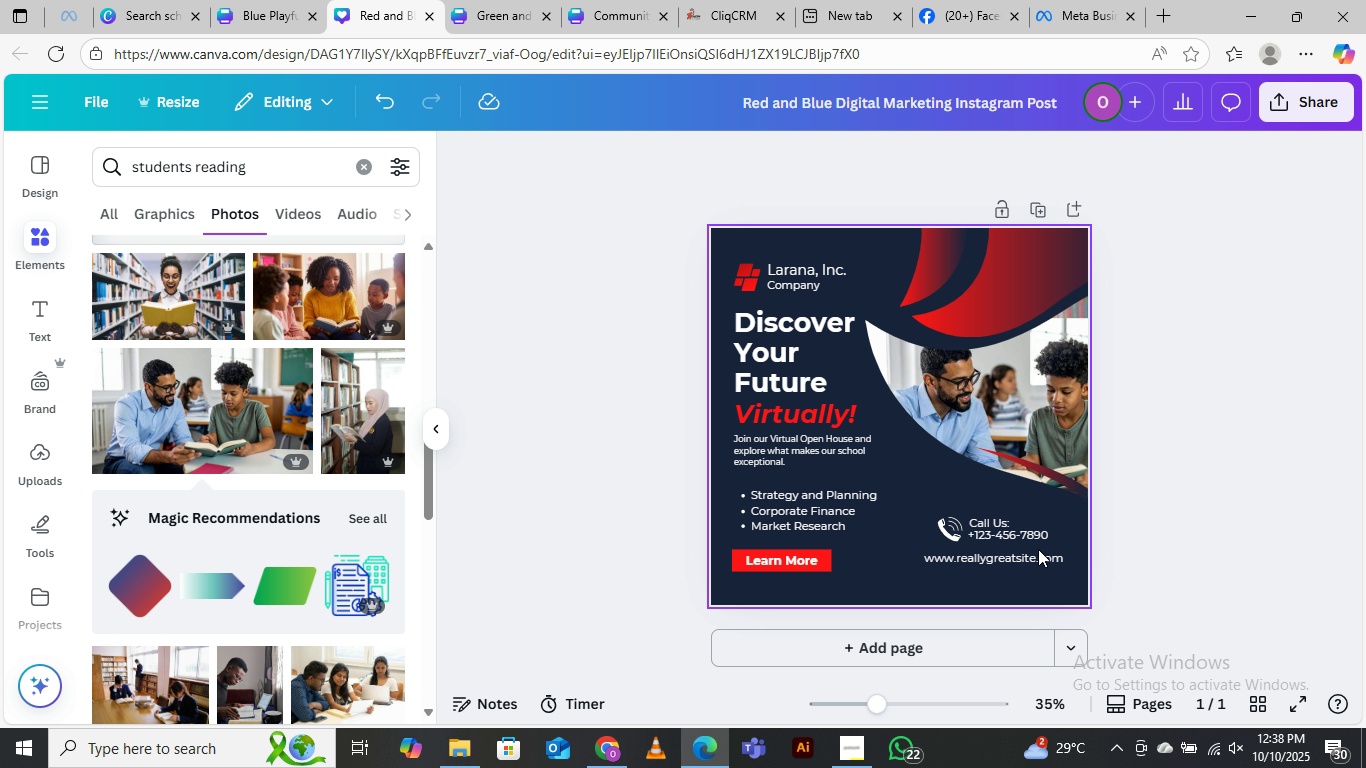 
wait(8.24)
 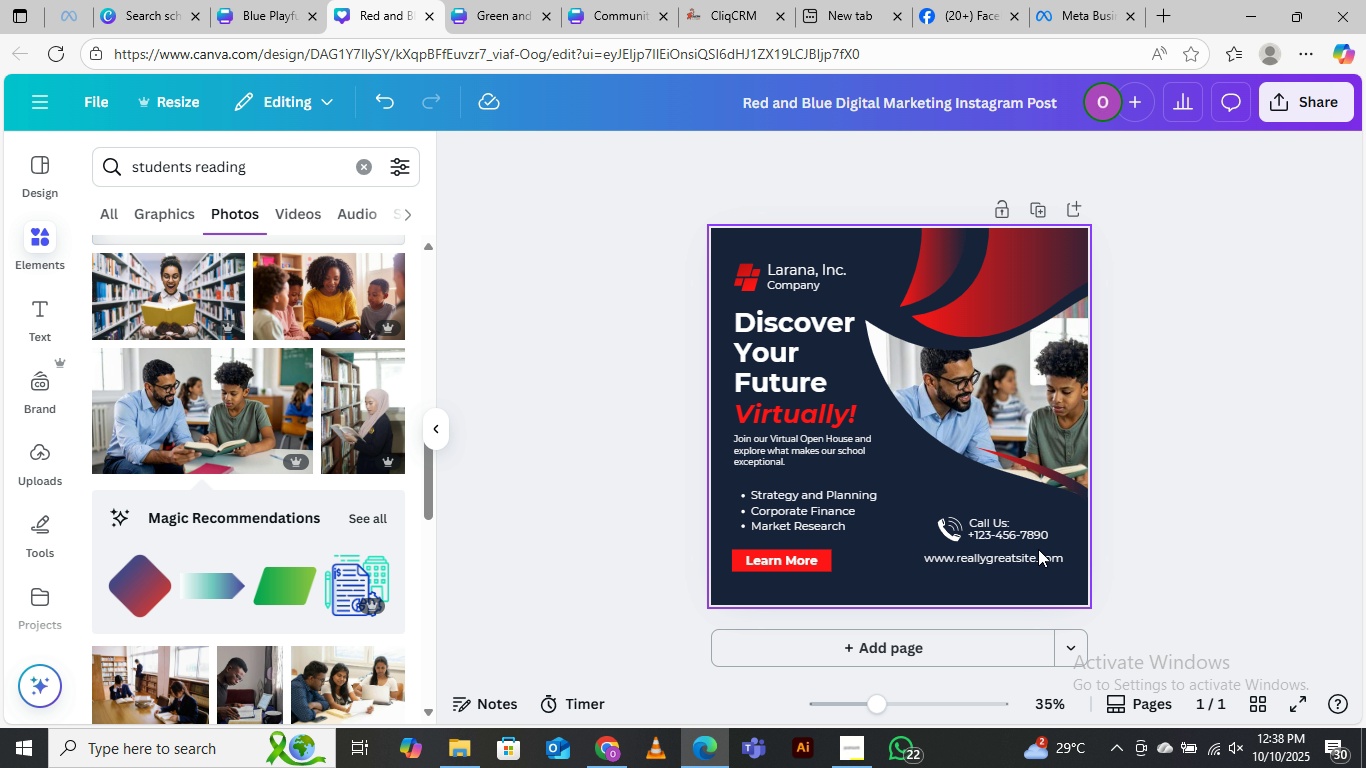 
left_click([782, 450])
 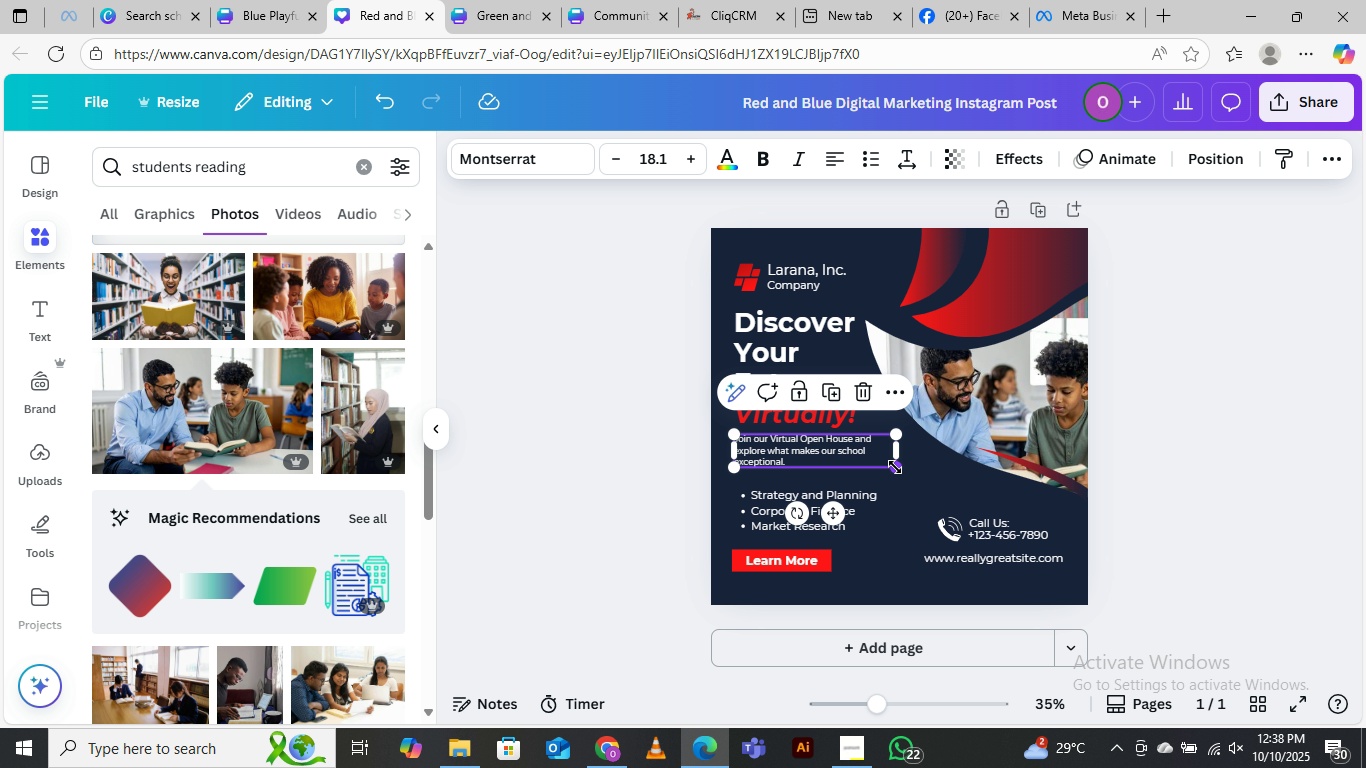 
left_click_drag(start_coordinate=[895, 467], to_coordinate=[916, 469])
 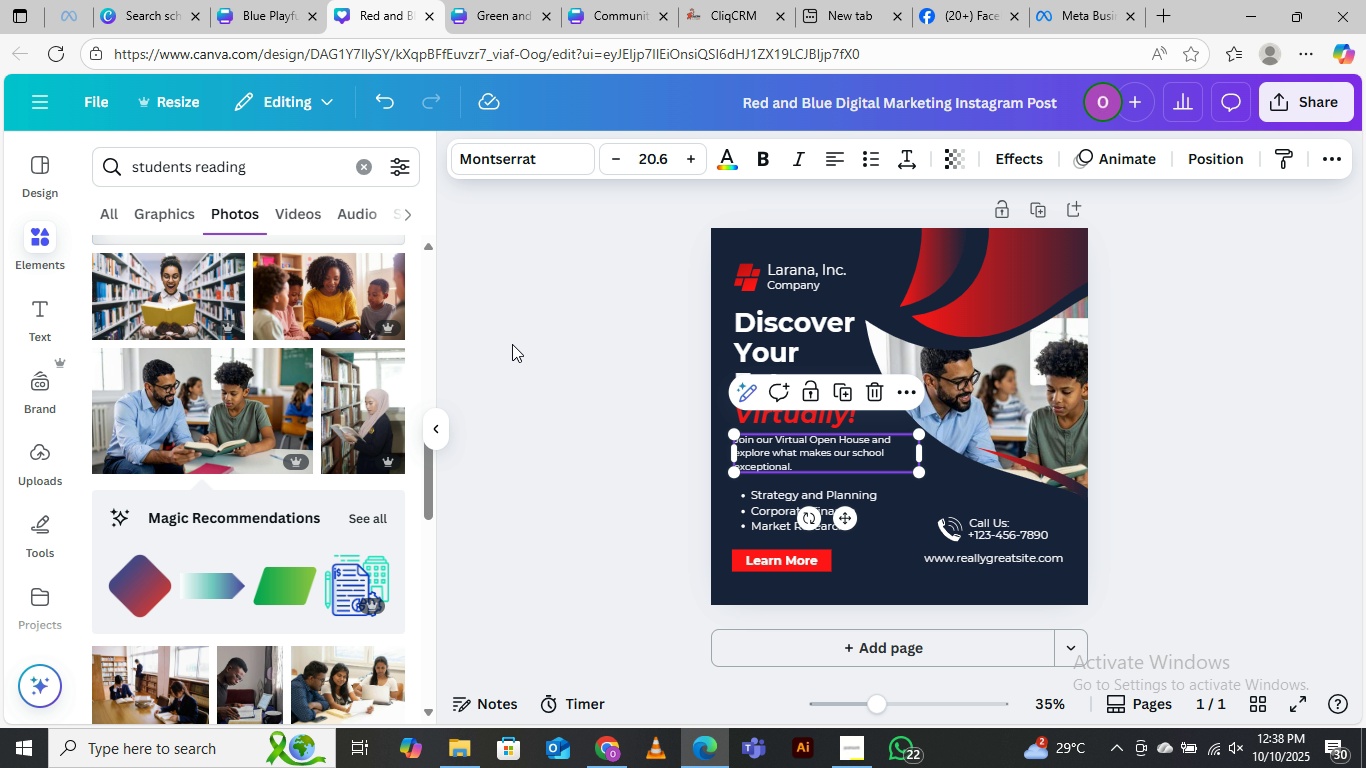 
left_click([512, 344])
 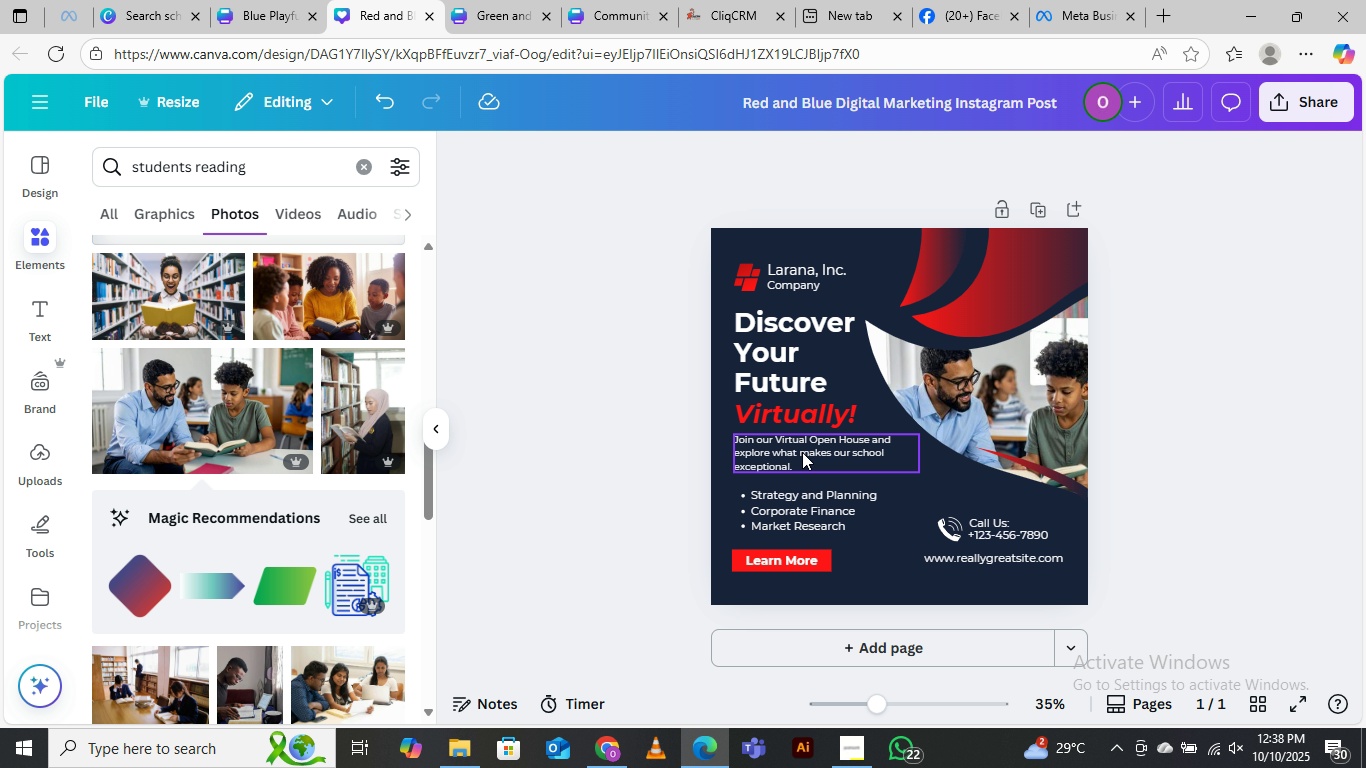 
left_click([803, 452])
 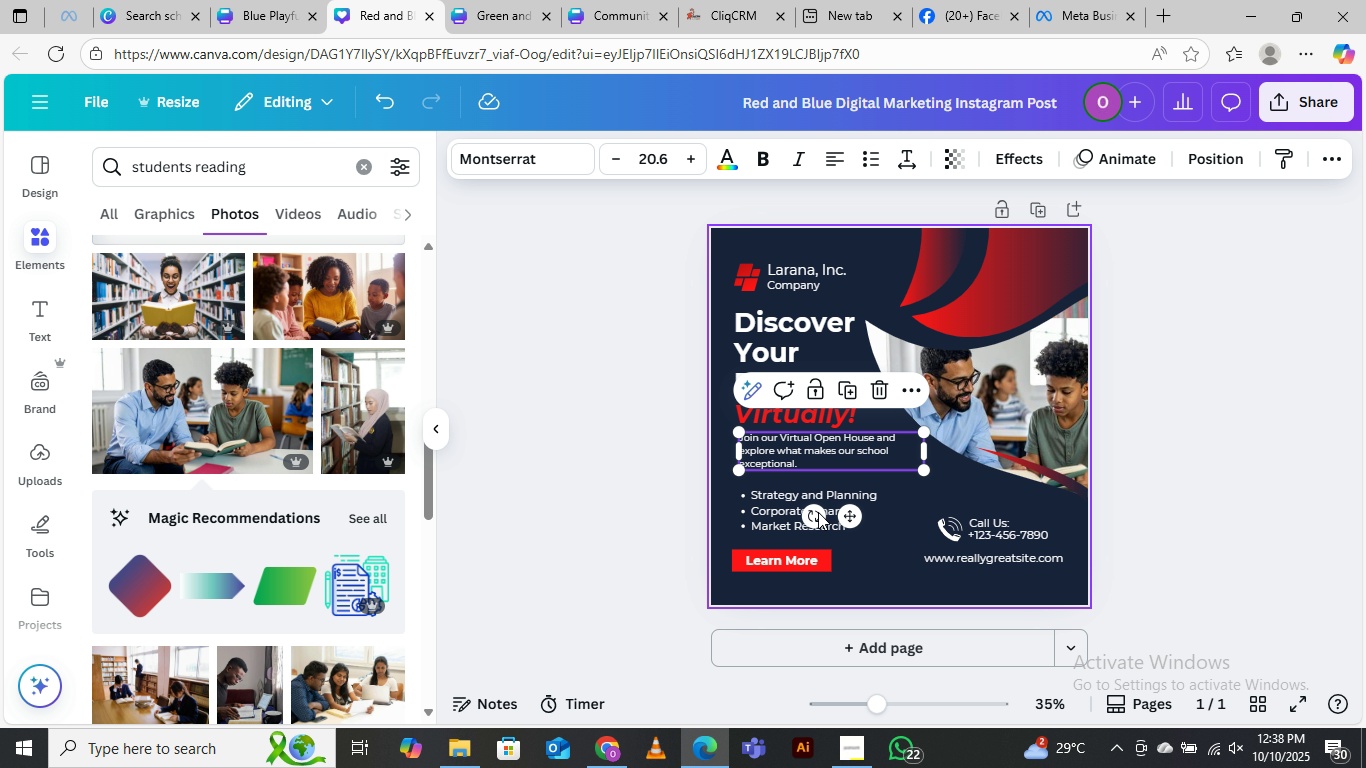 
left_click([457, 407])
 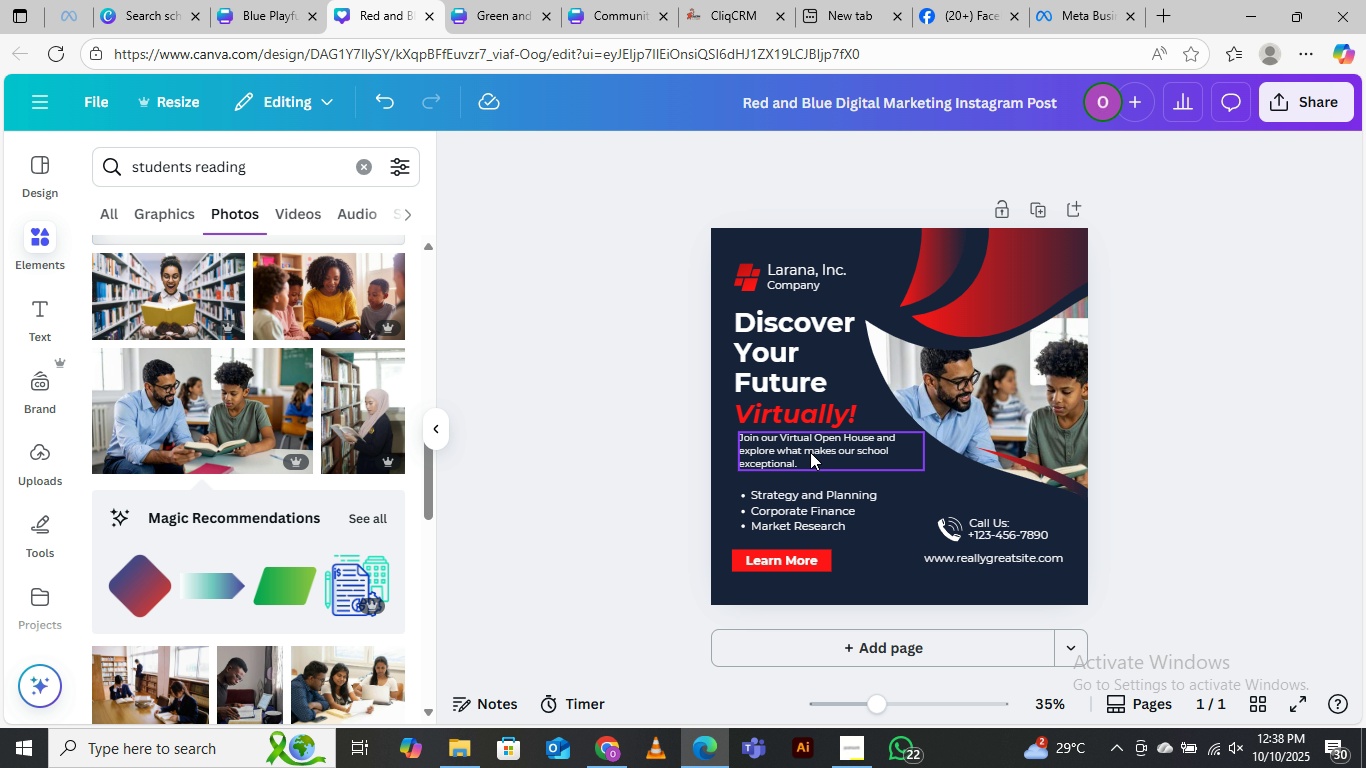 
left_click([812, 452])
 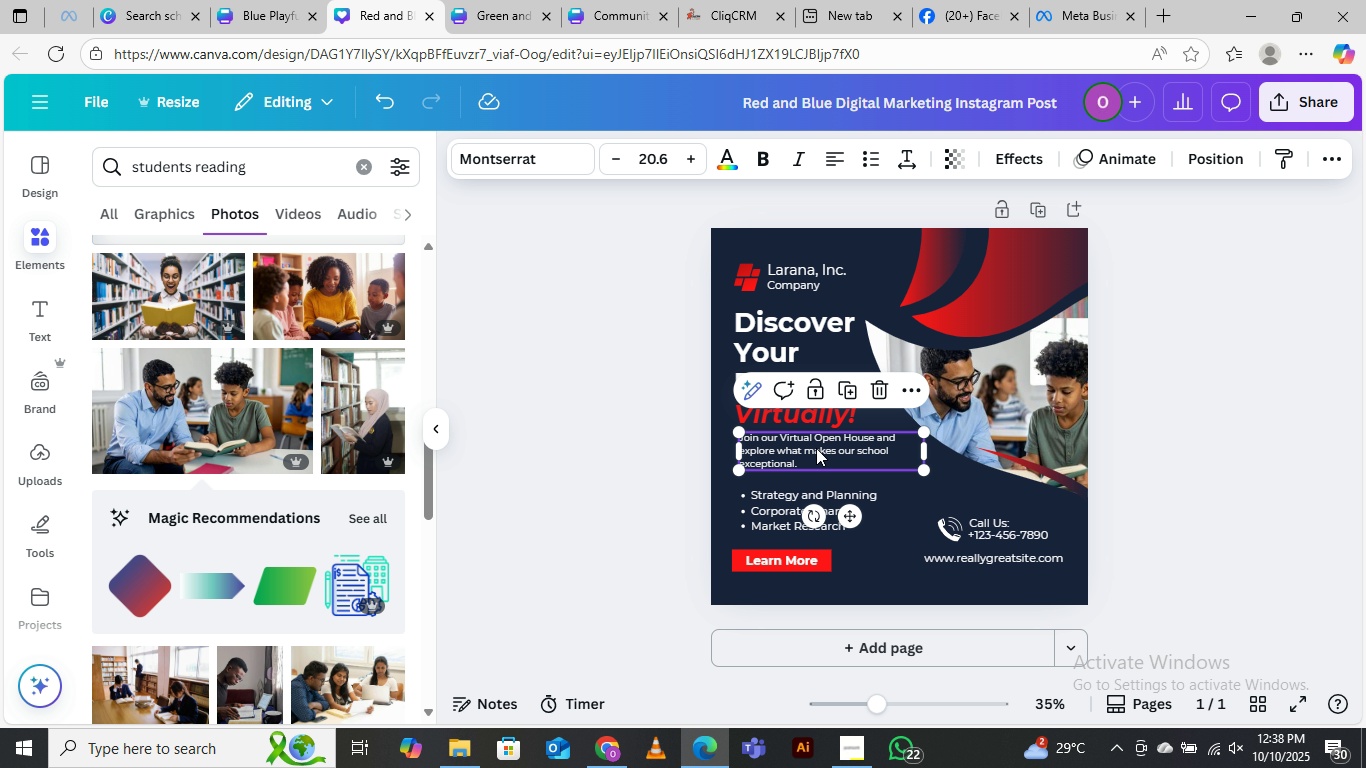 
key(ArrowDown)
 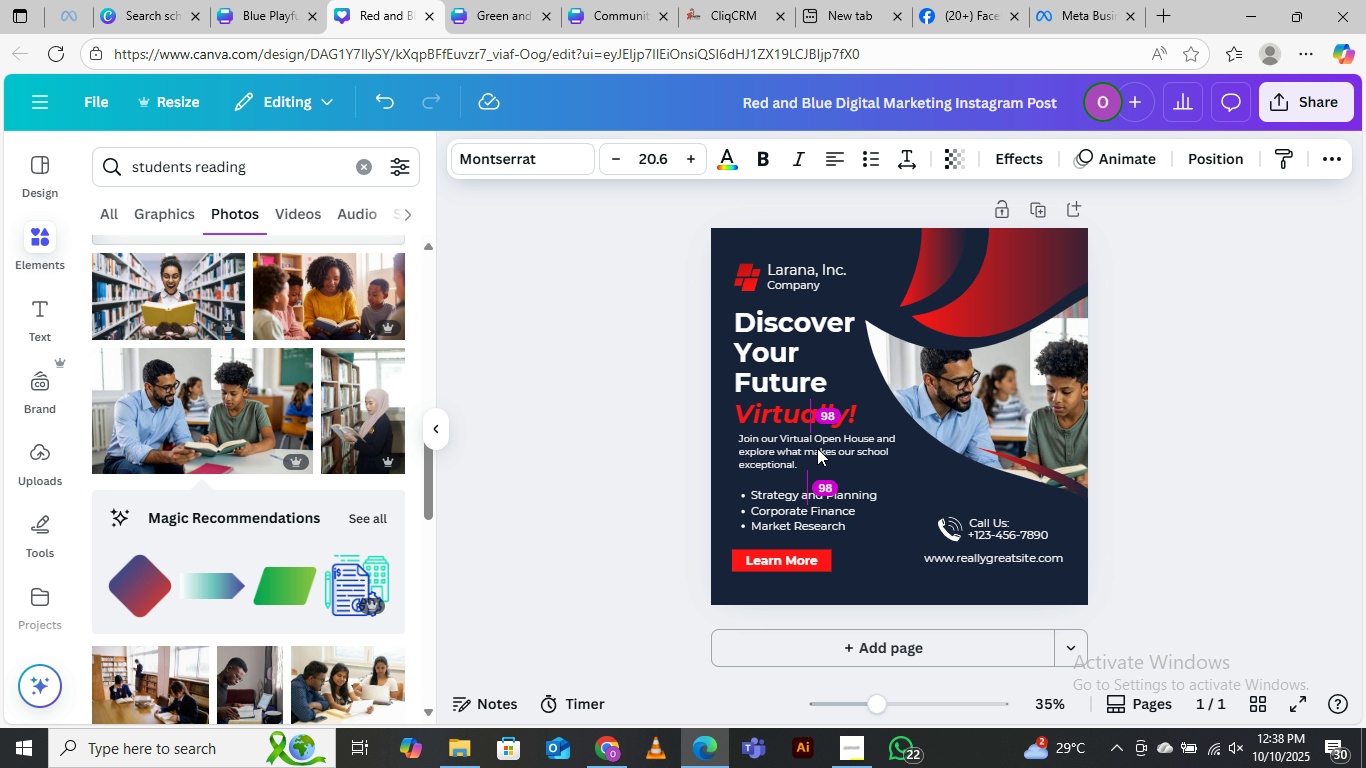 
key(ArrowDown)
 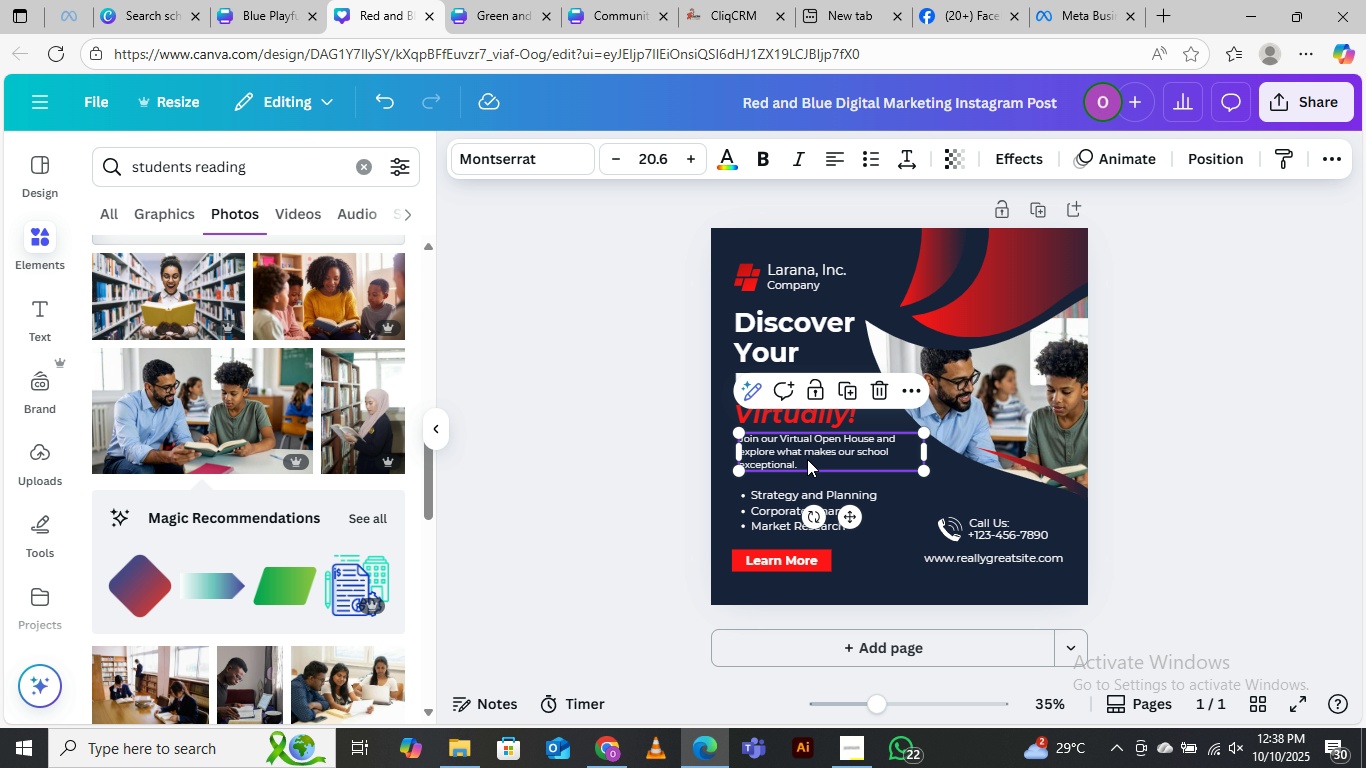 
wait(5.33)
 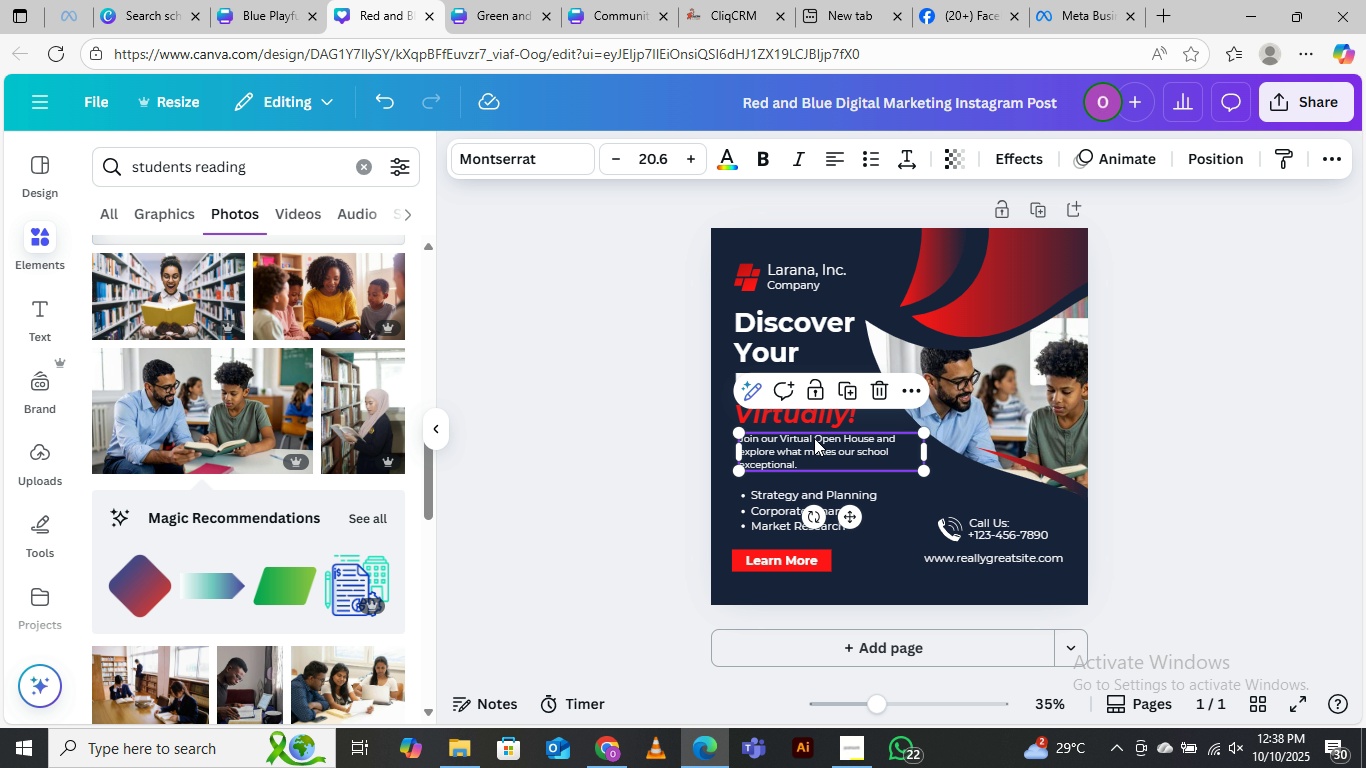 
left_click([799, 497])
 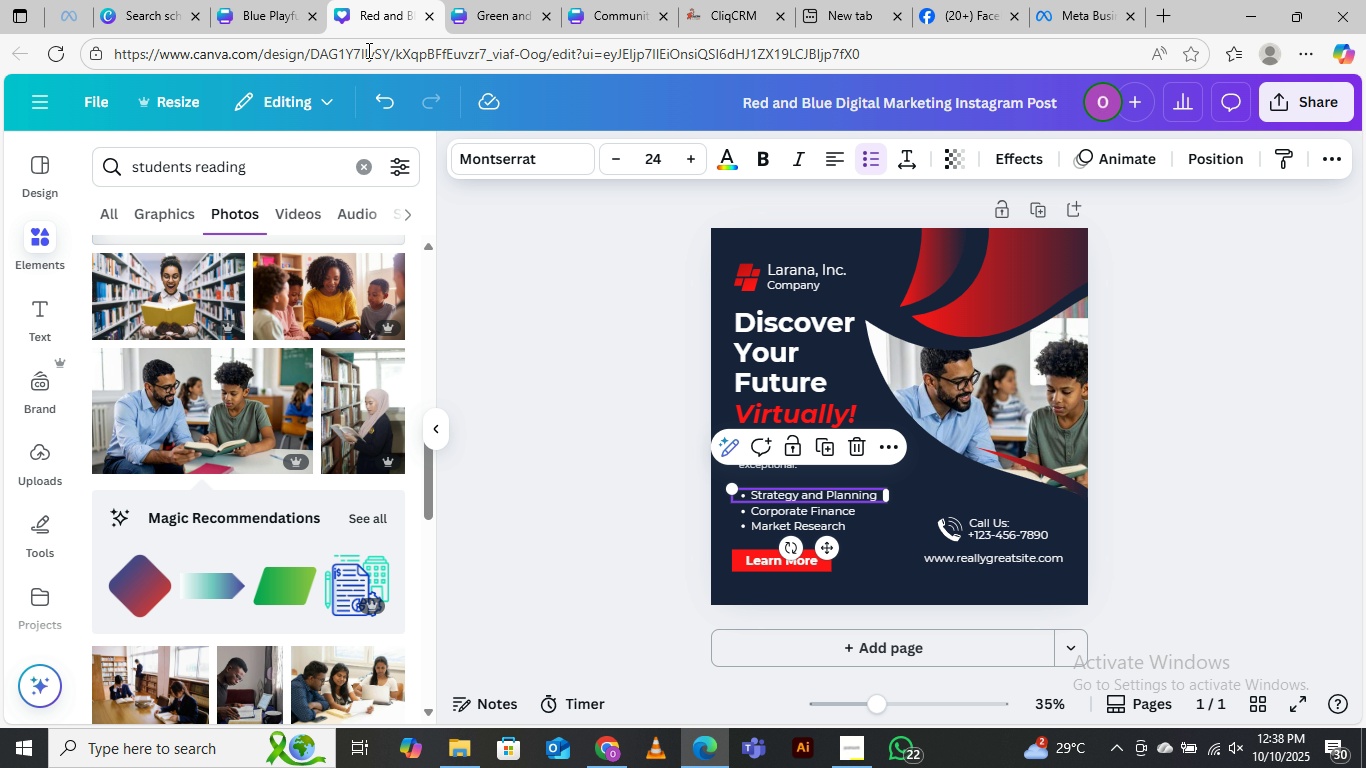 
left_click([280, 10])
 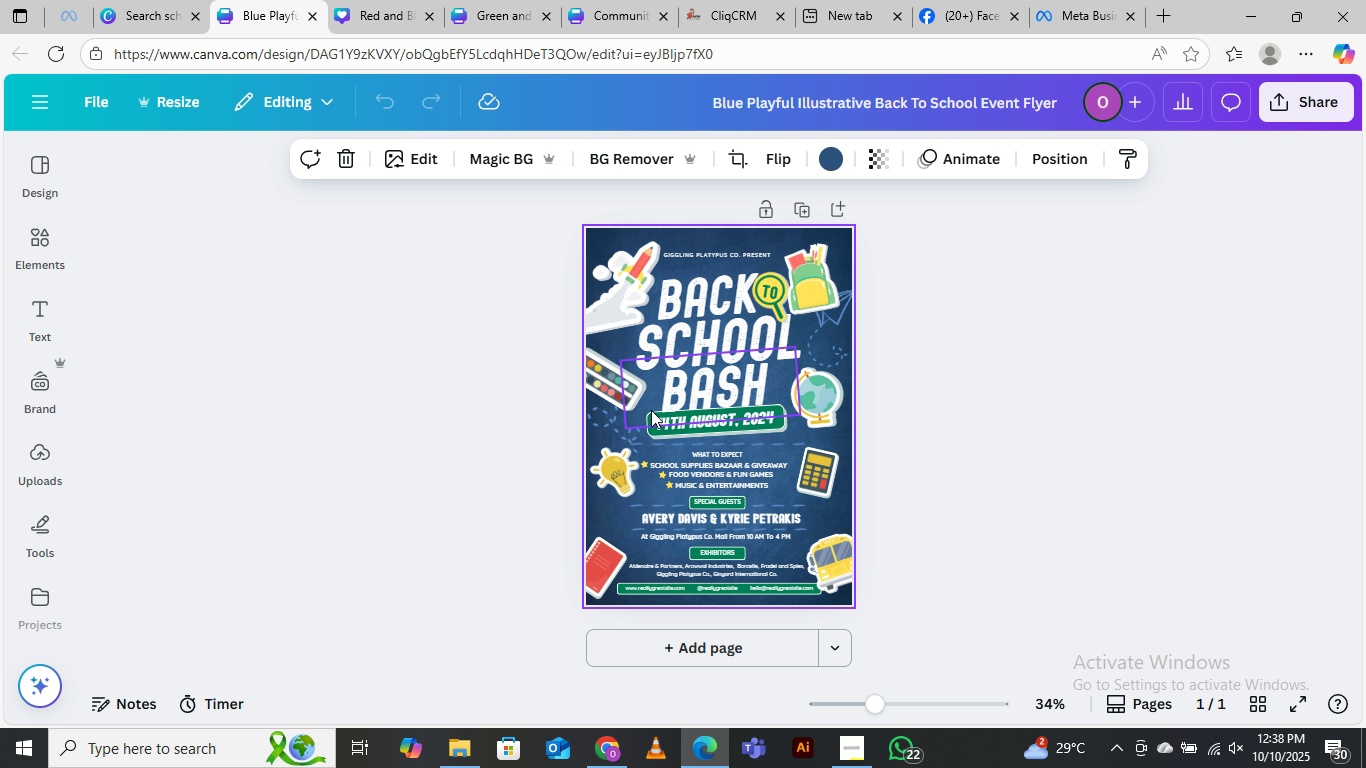 
wait(5.64)
 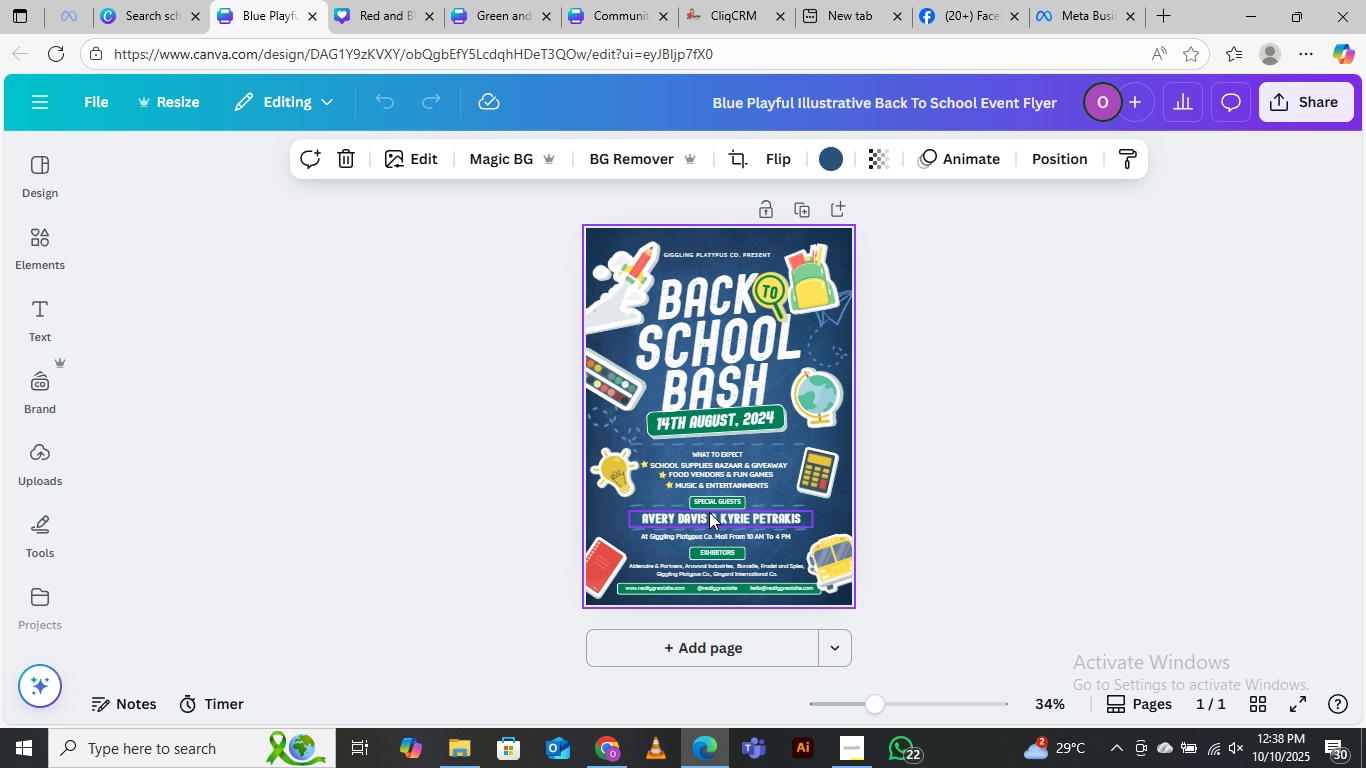 
left_click([777, 420])
 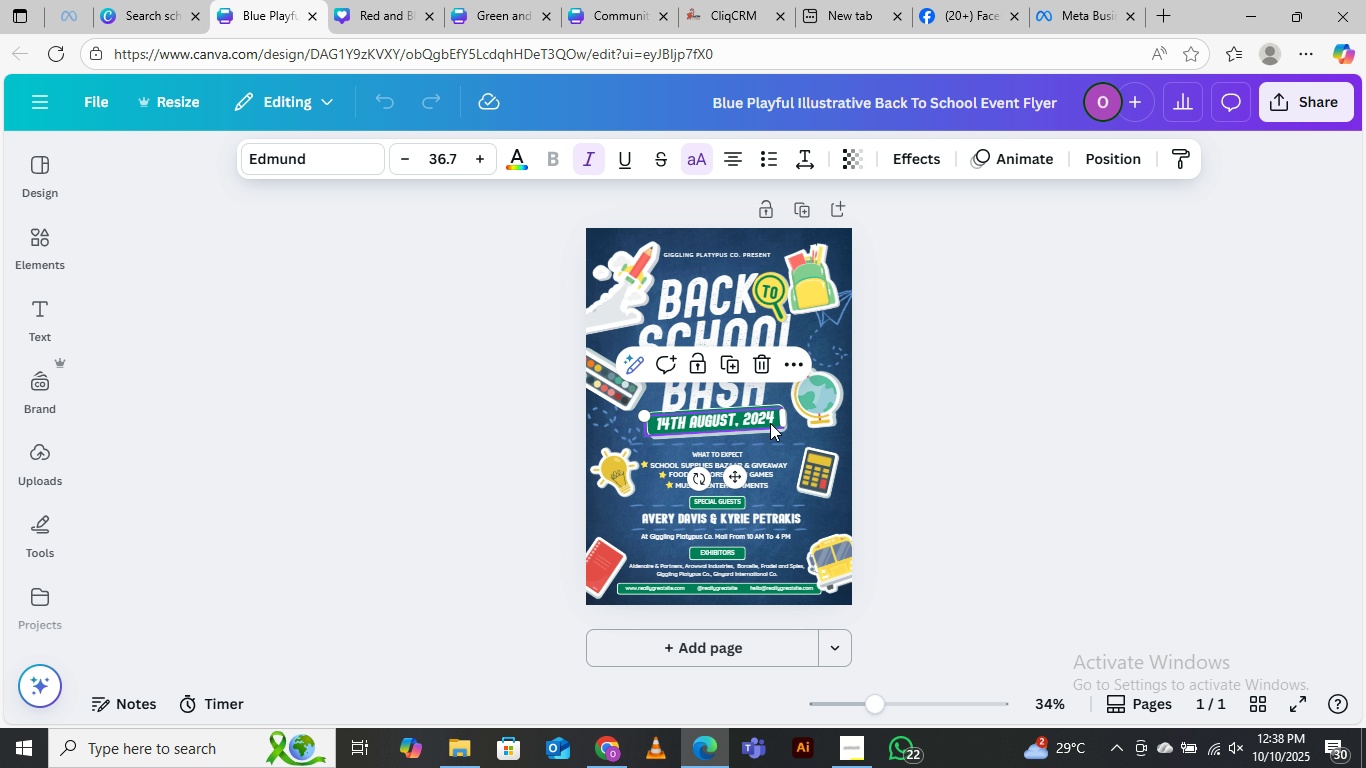 
left_click_drag(start_coordinate=[766, 421], to_coordinate=[736, 393])
 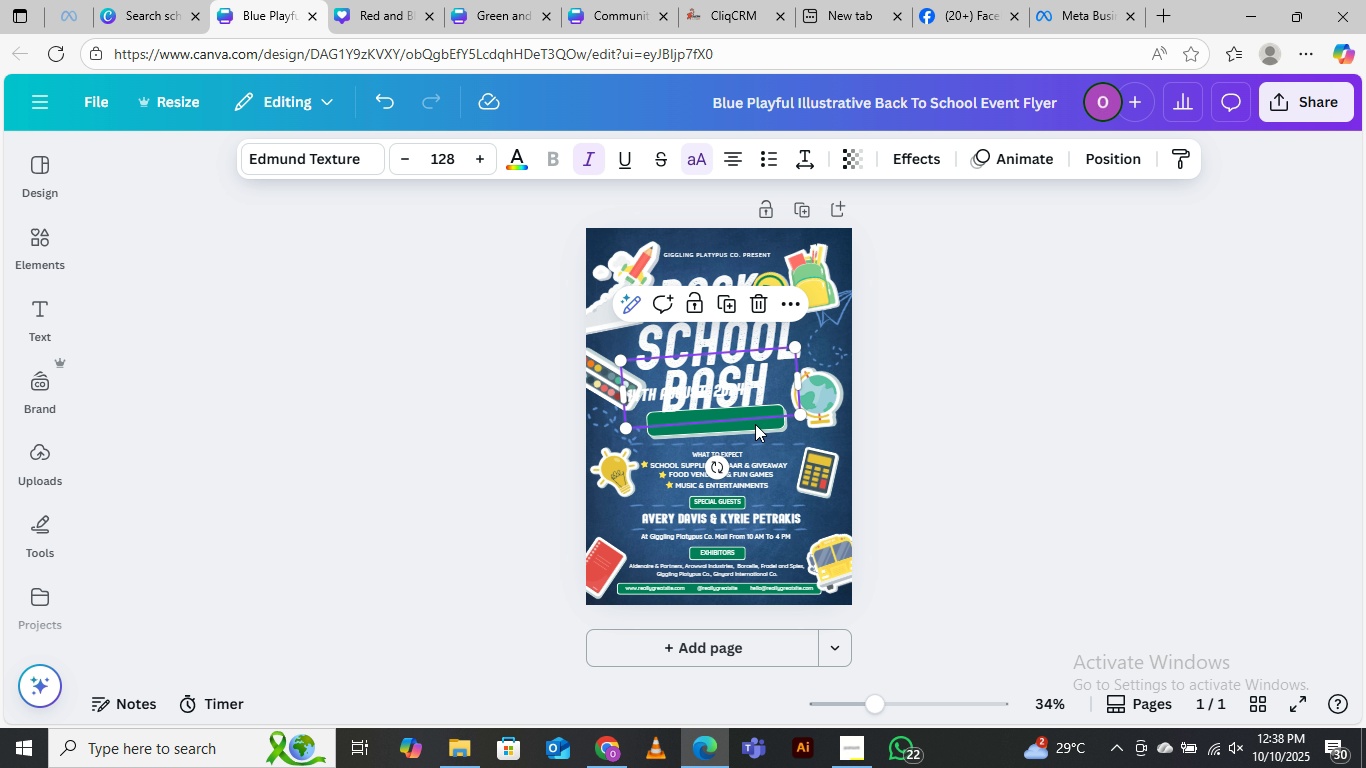 
left_click([755, 424])
 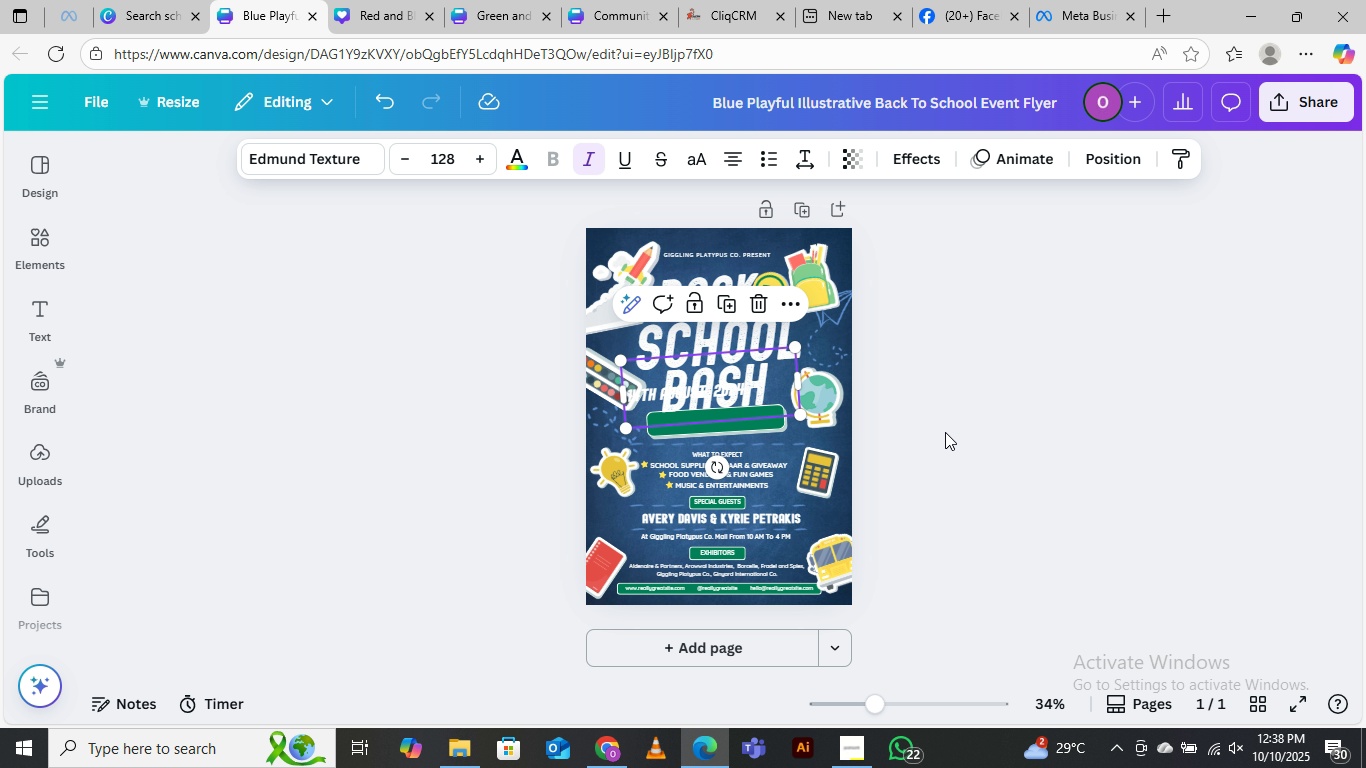 
left_click([948, 429])
 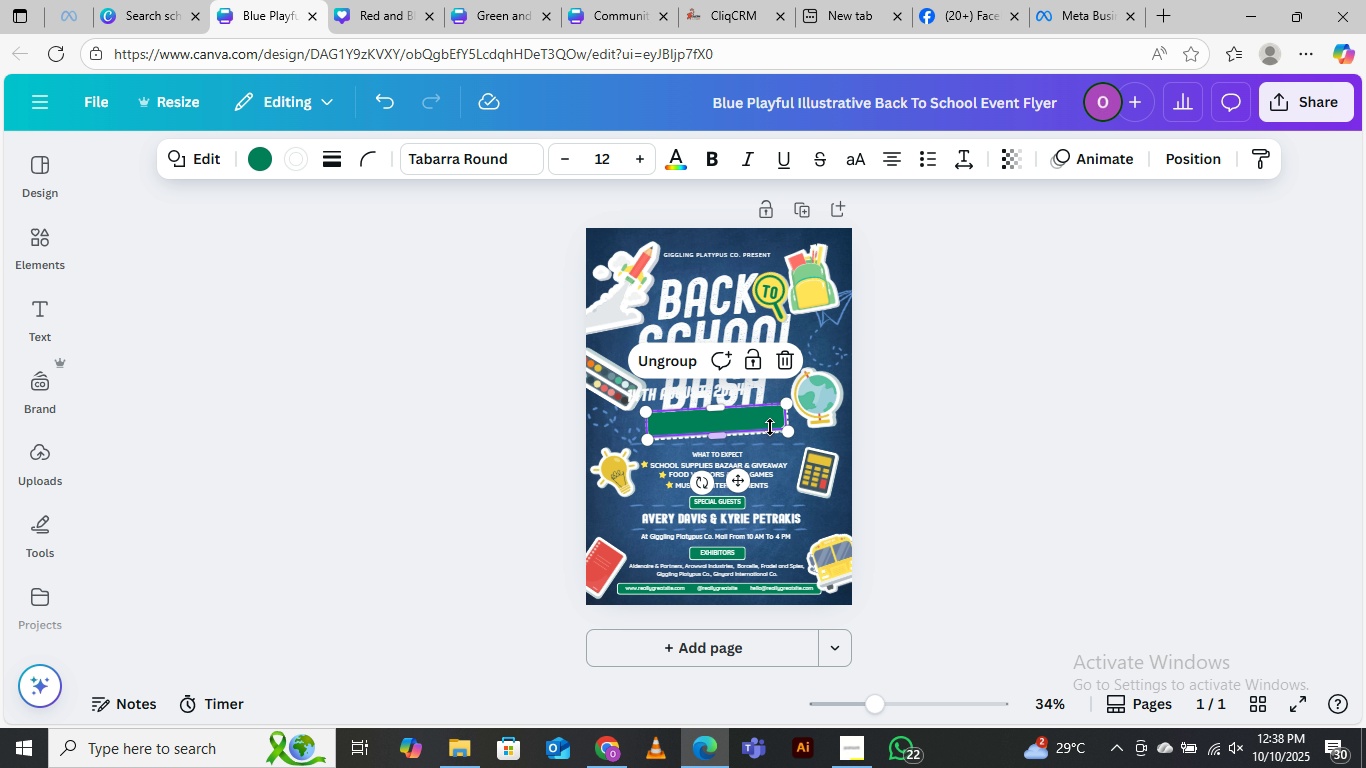 
left_click([770, 427])
 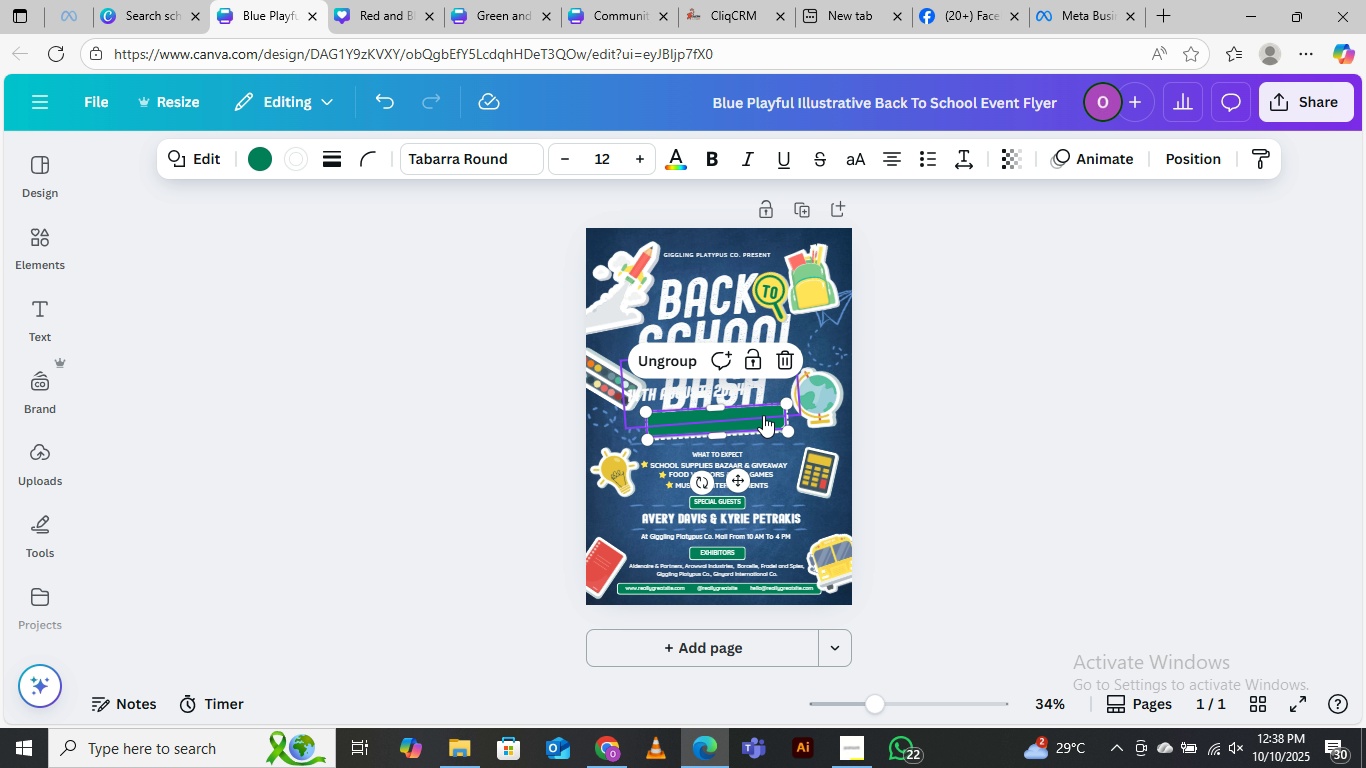 
right_click([763, 415])
 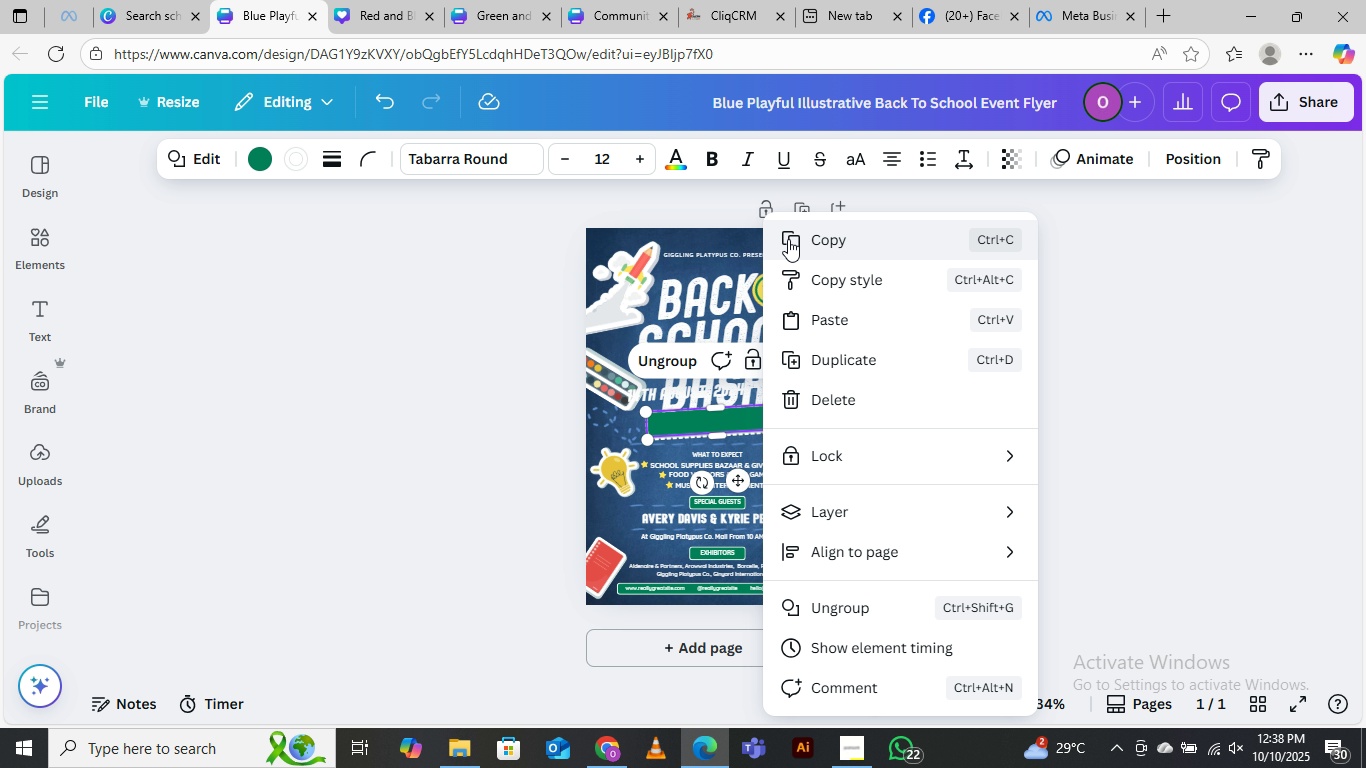 
left_click([788, 239])
 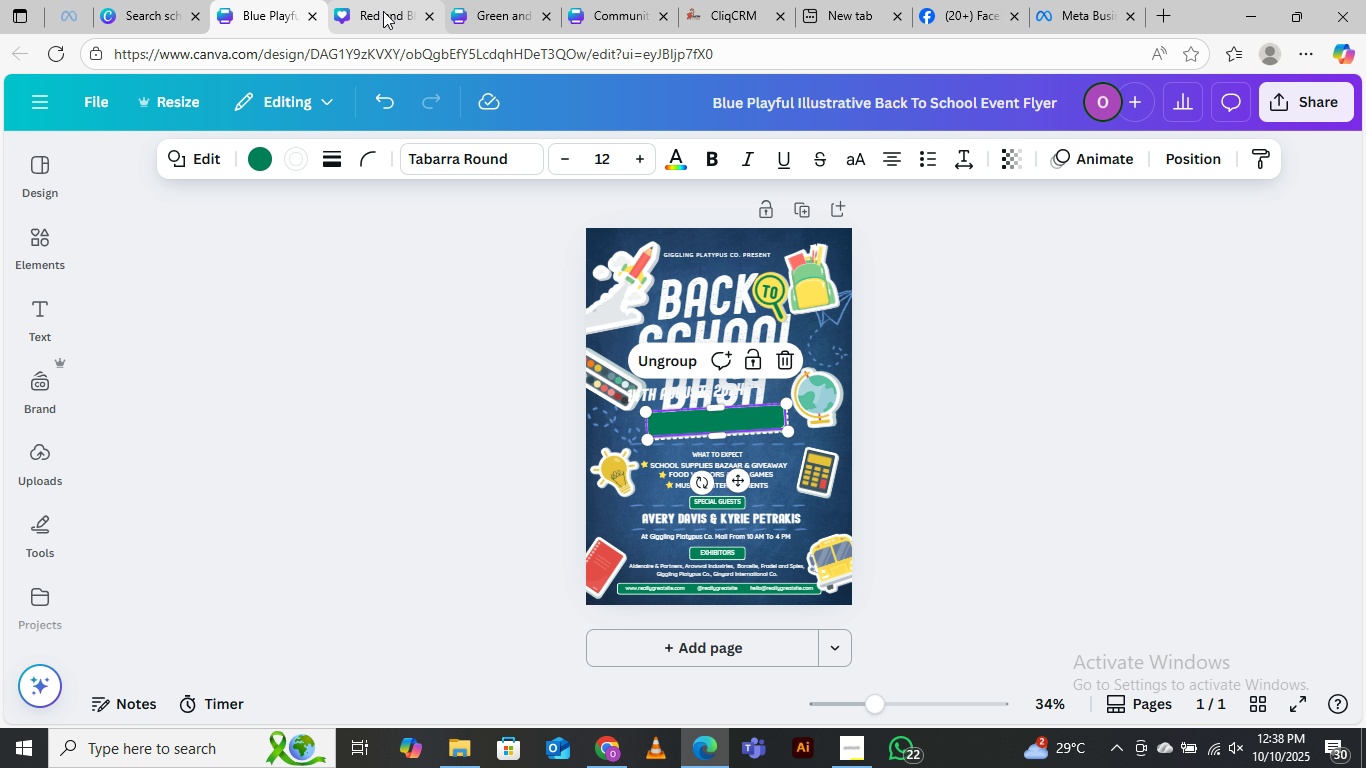 
left_click([383, 11])
 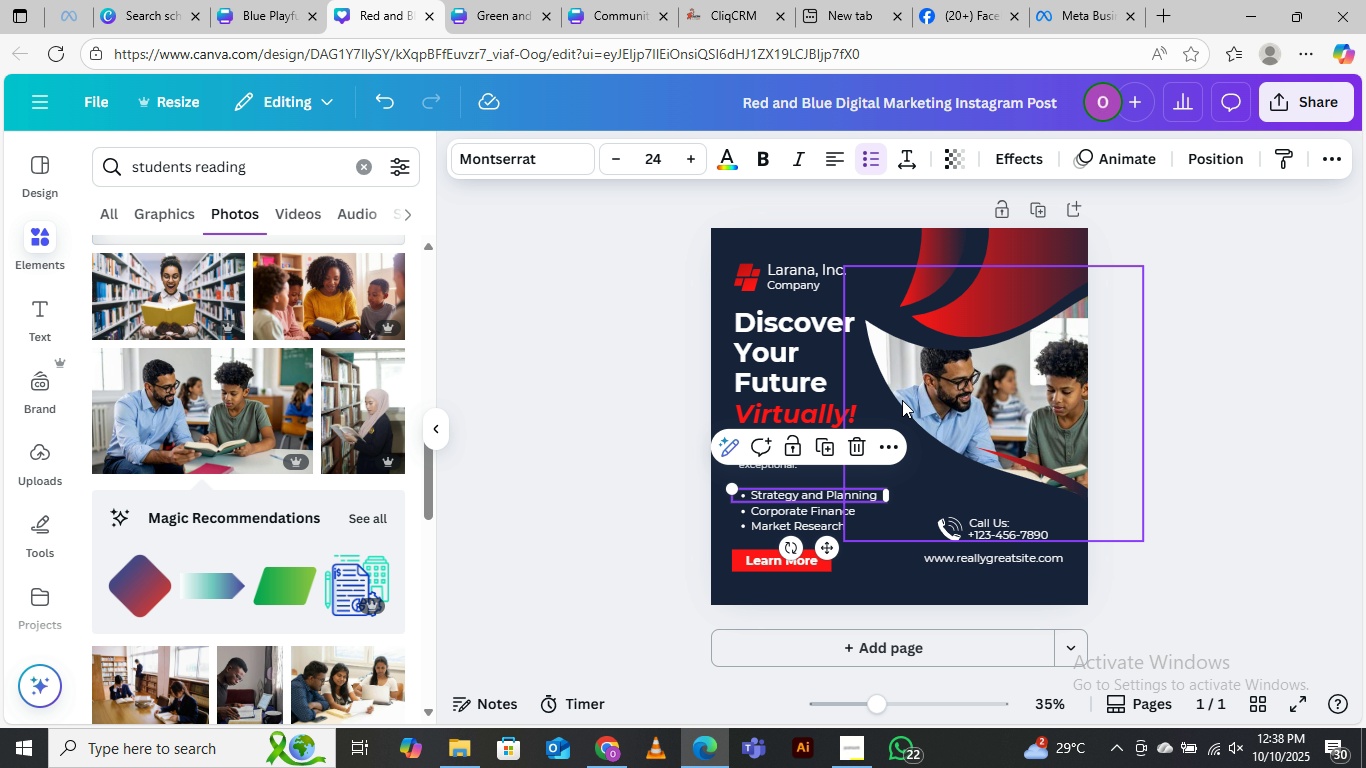 
left_click([902, 400])
 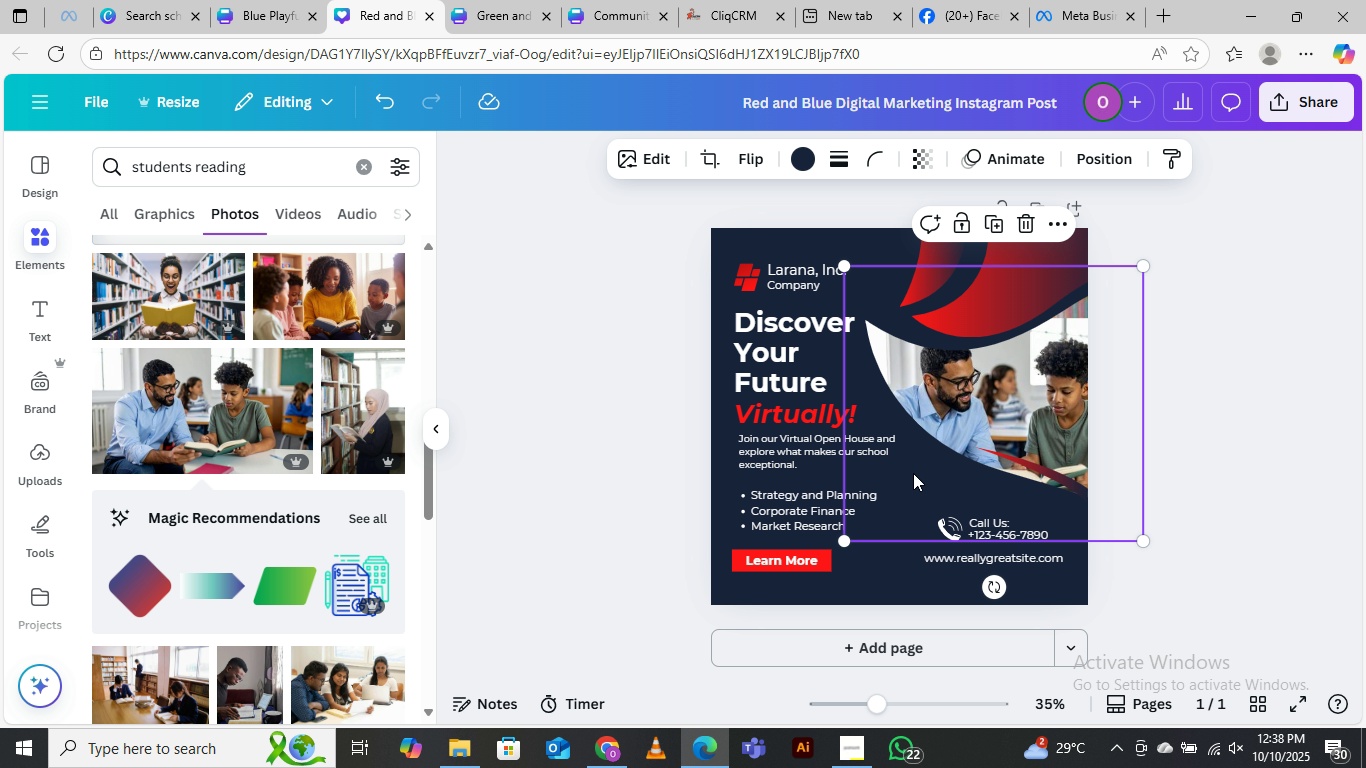 
left_click([912, 473])
 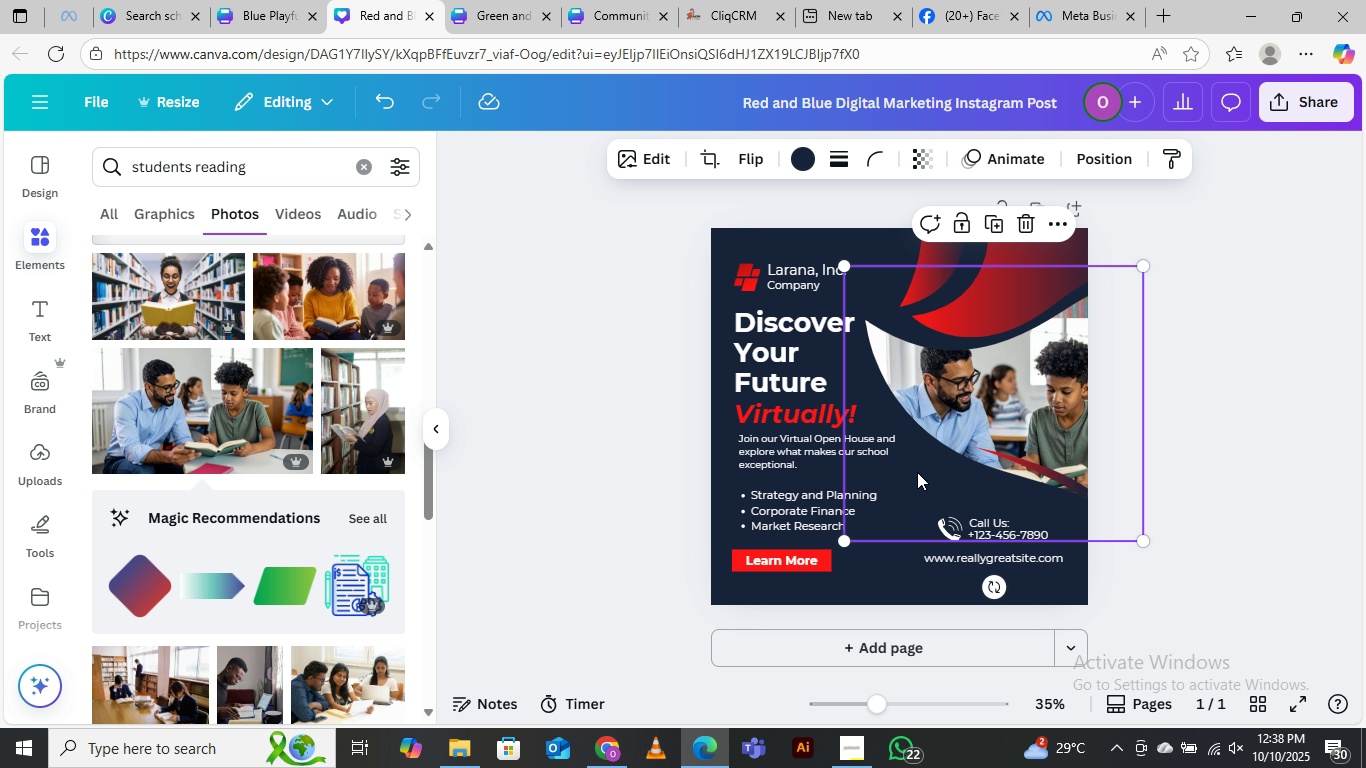 
key(Control+V)
 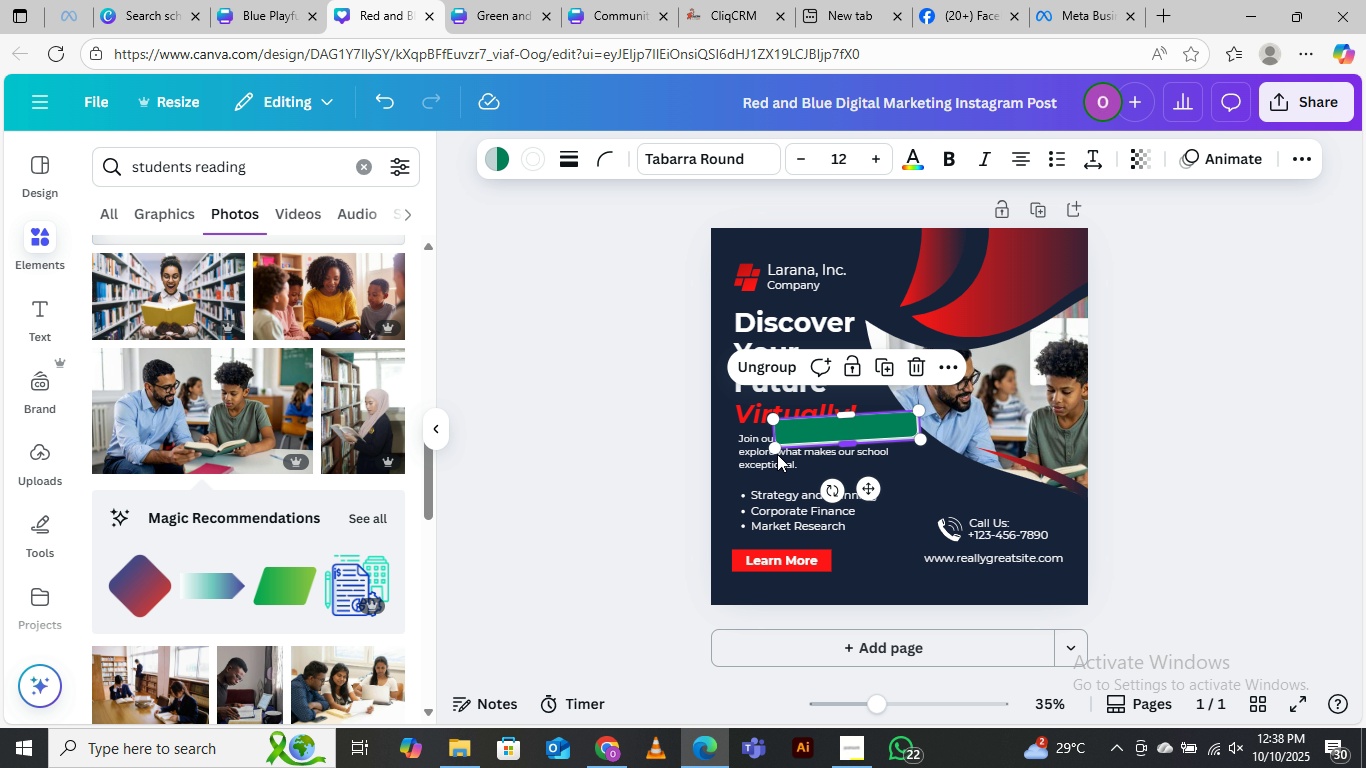 
left_click_drag(start_coordinate=[828, 496], to_coordinate=[824, 482])
 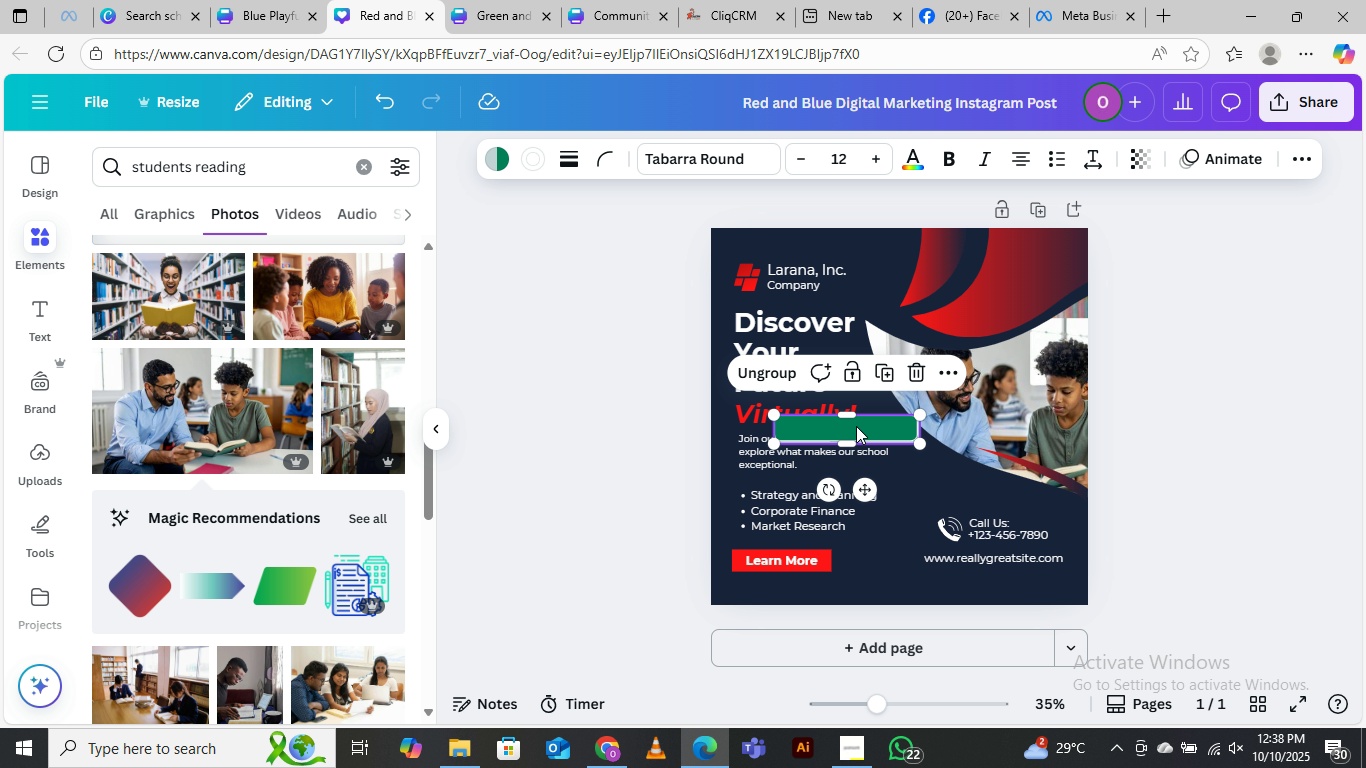 
left_click_drag(start_coordinate=[859, 426], to_coordinate=[989, 464])
 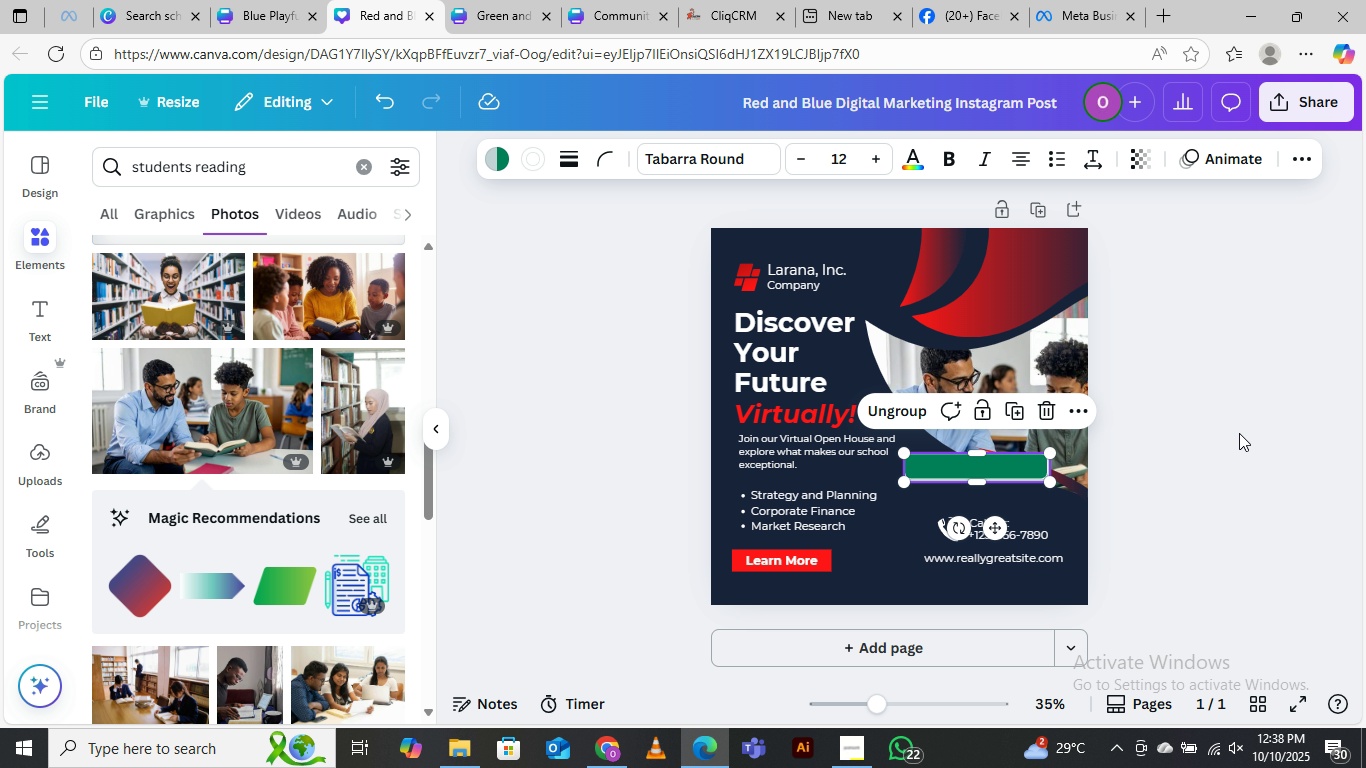 
left_click([1239, 433])
 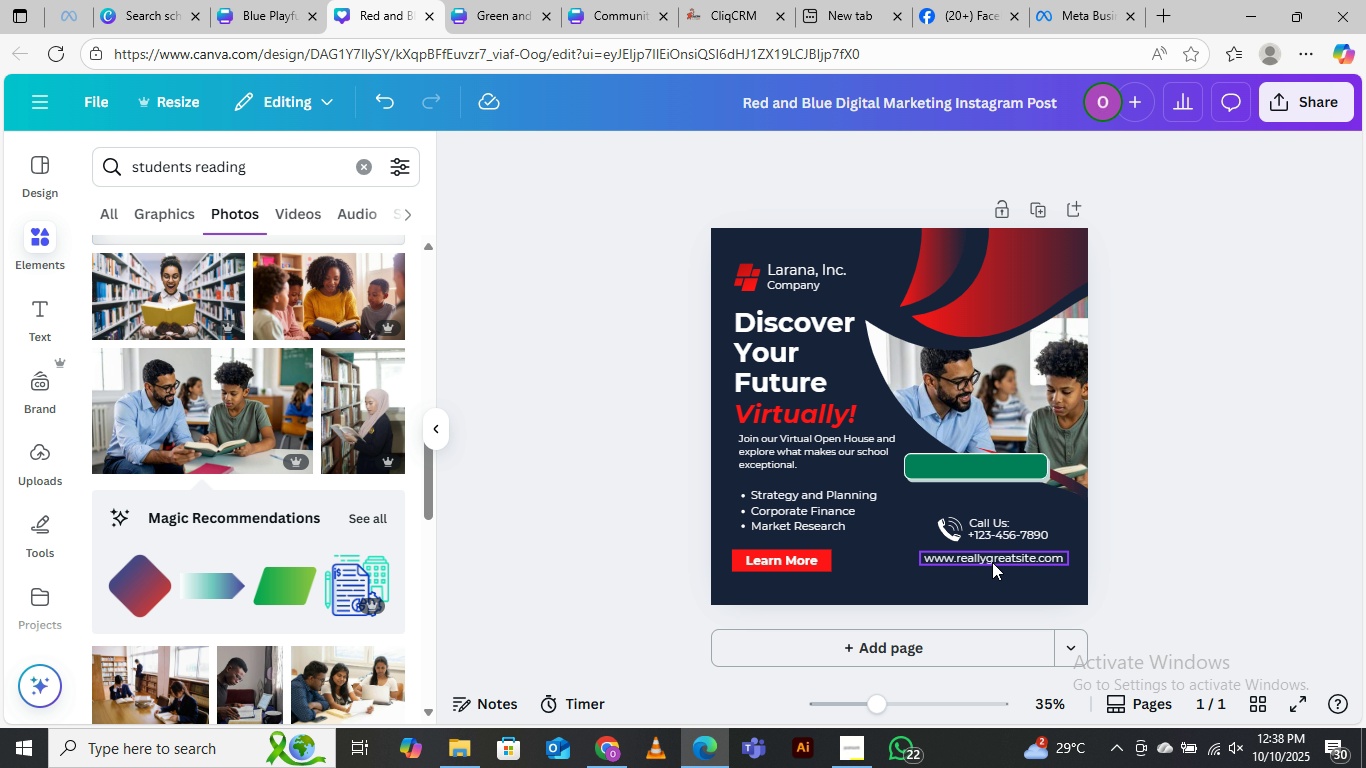 
left_click([992, 562])
 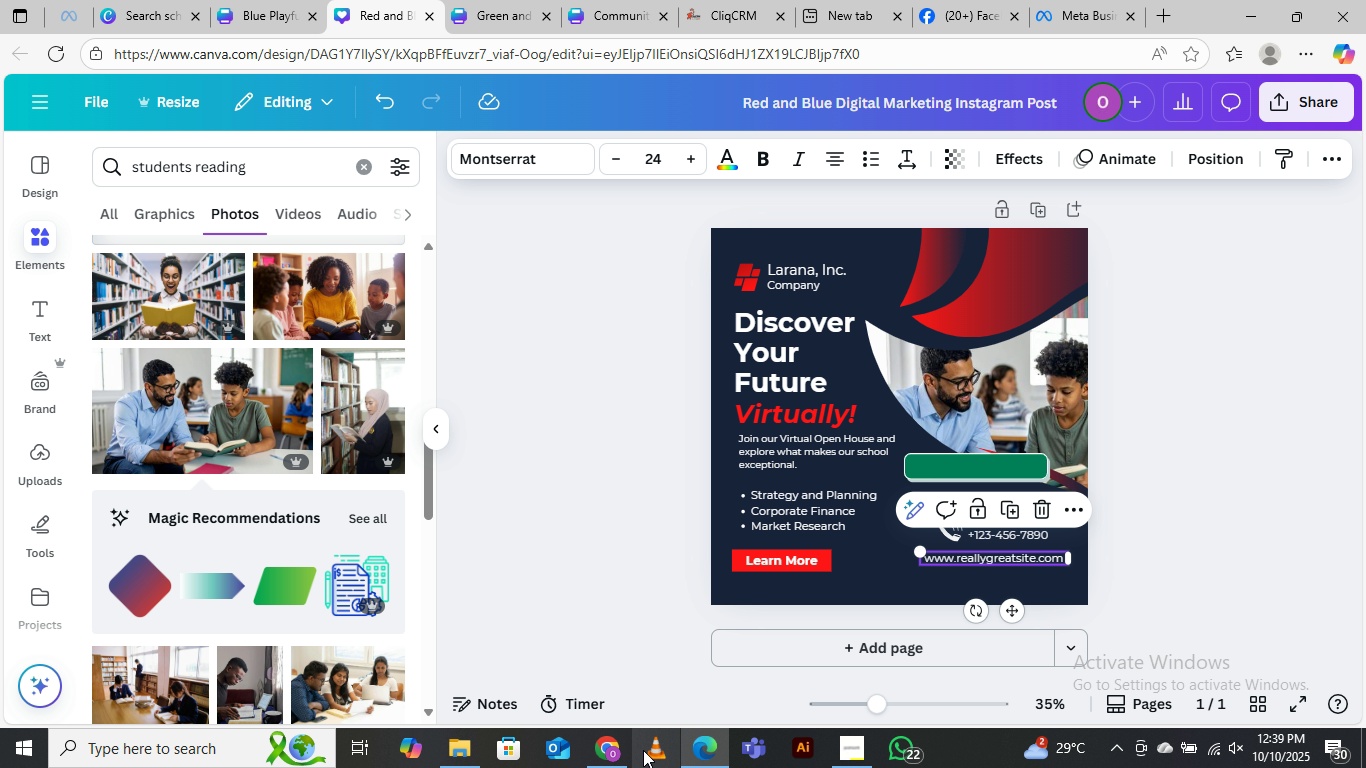 
wait(5.62)
 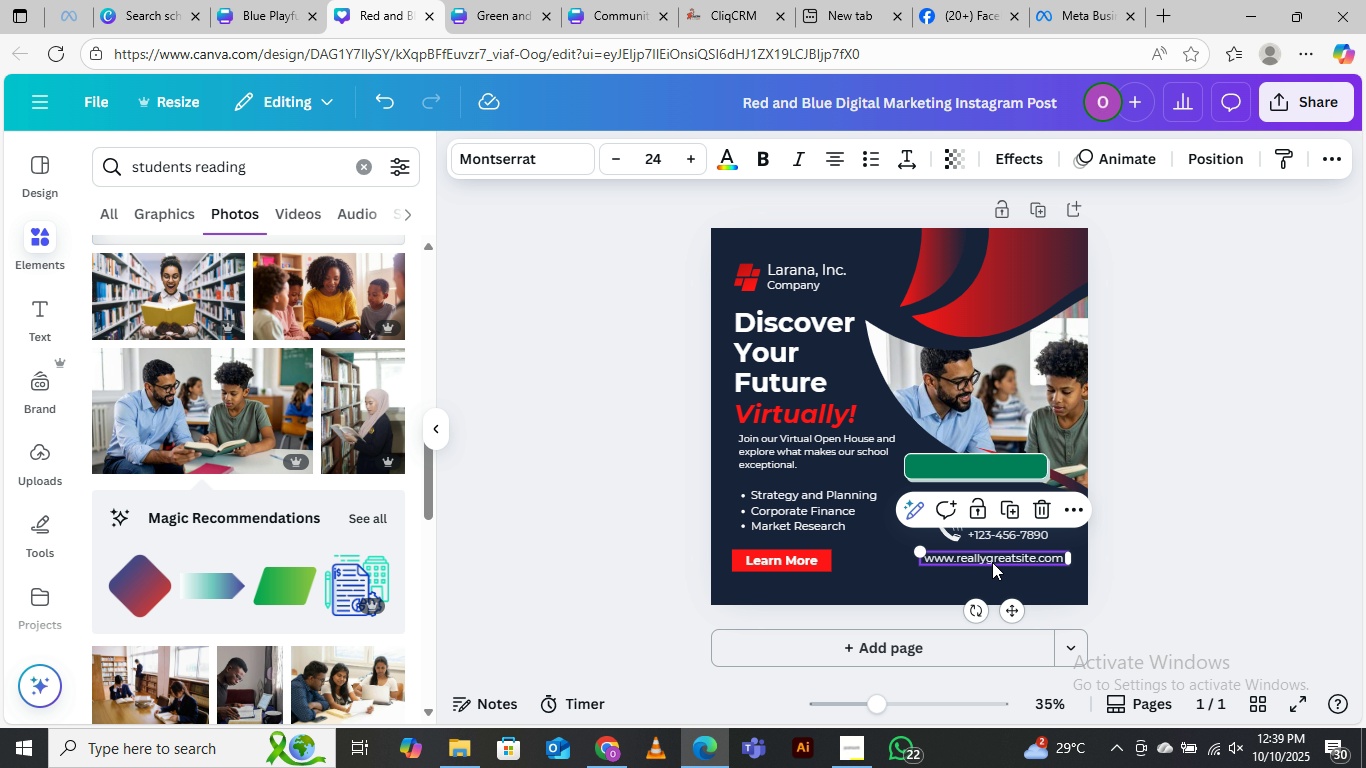 
left_click([615, 671])
 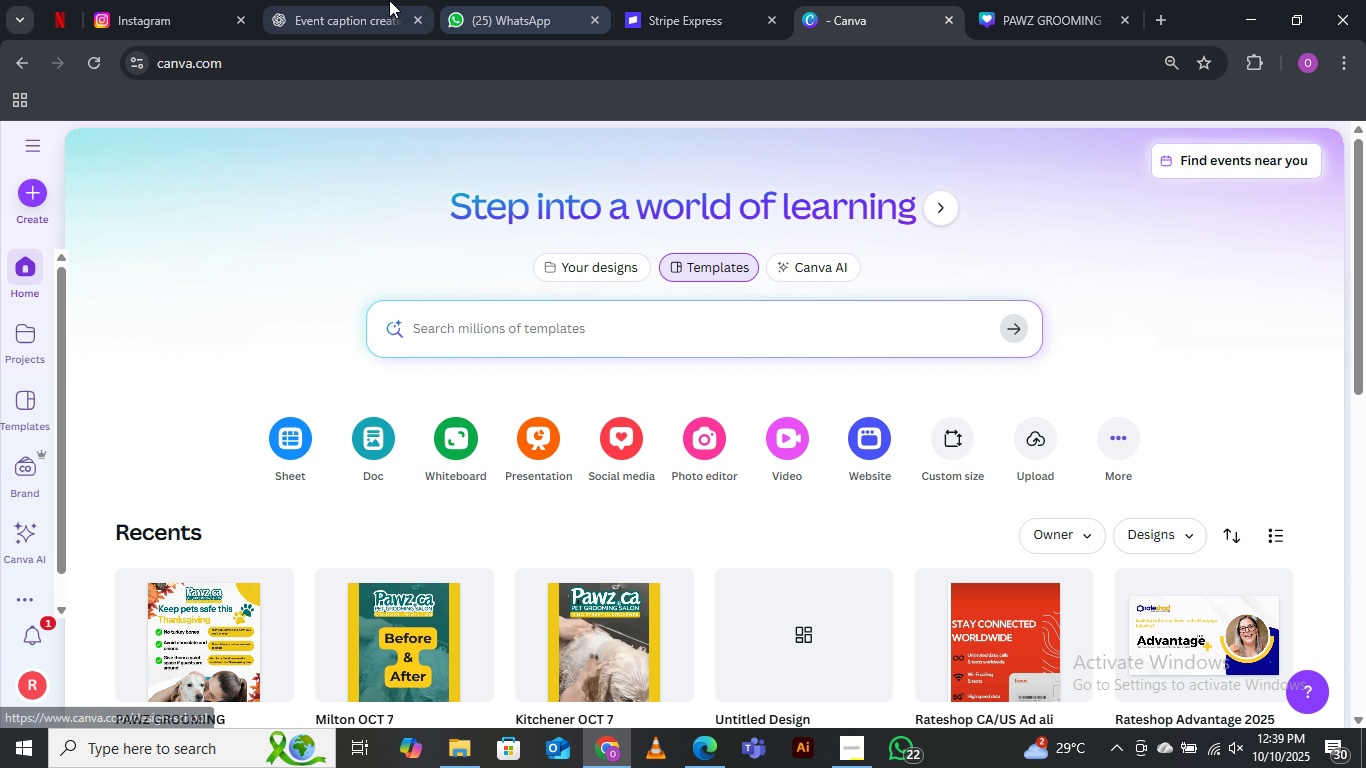 
left_click([328, 16])
 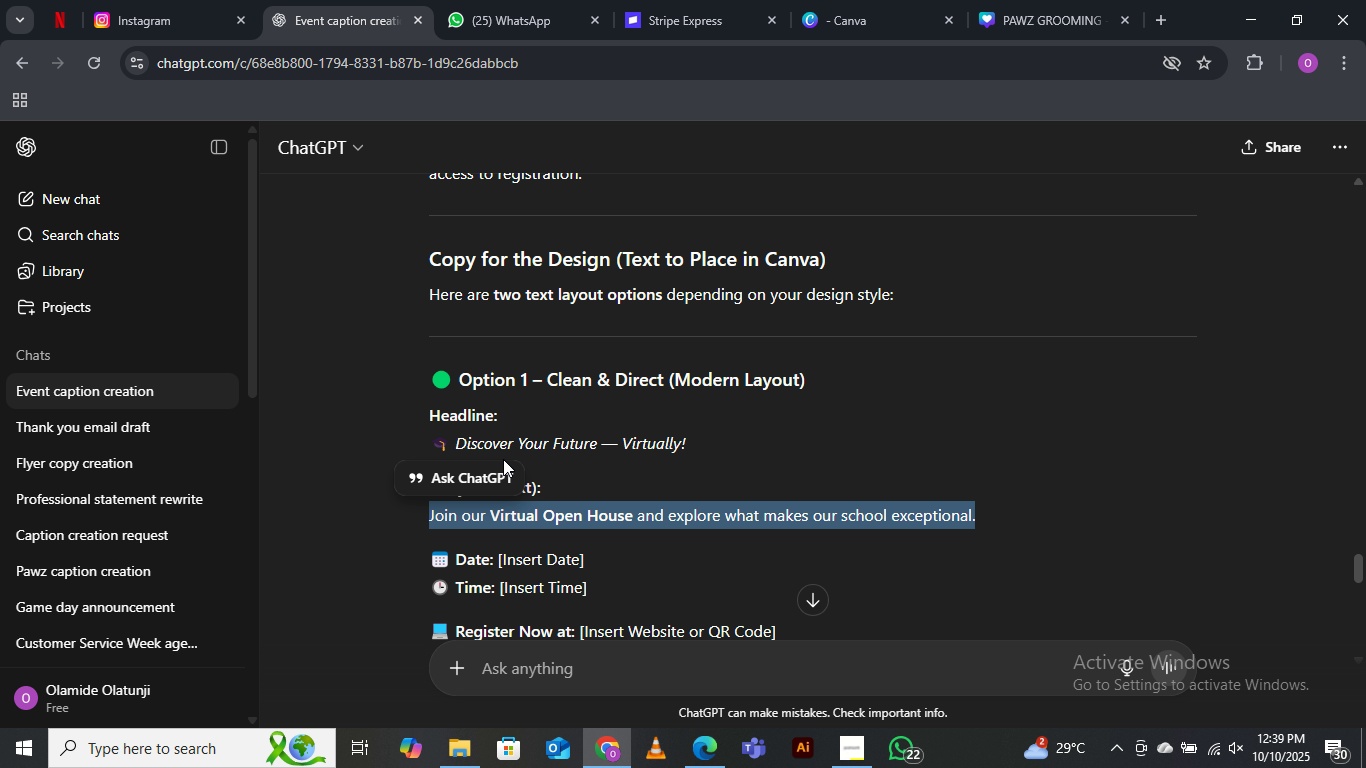 
scroll: coordinate [699, 533], scroll_direction: down, amount: 3.0
 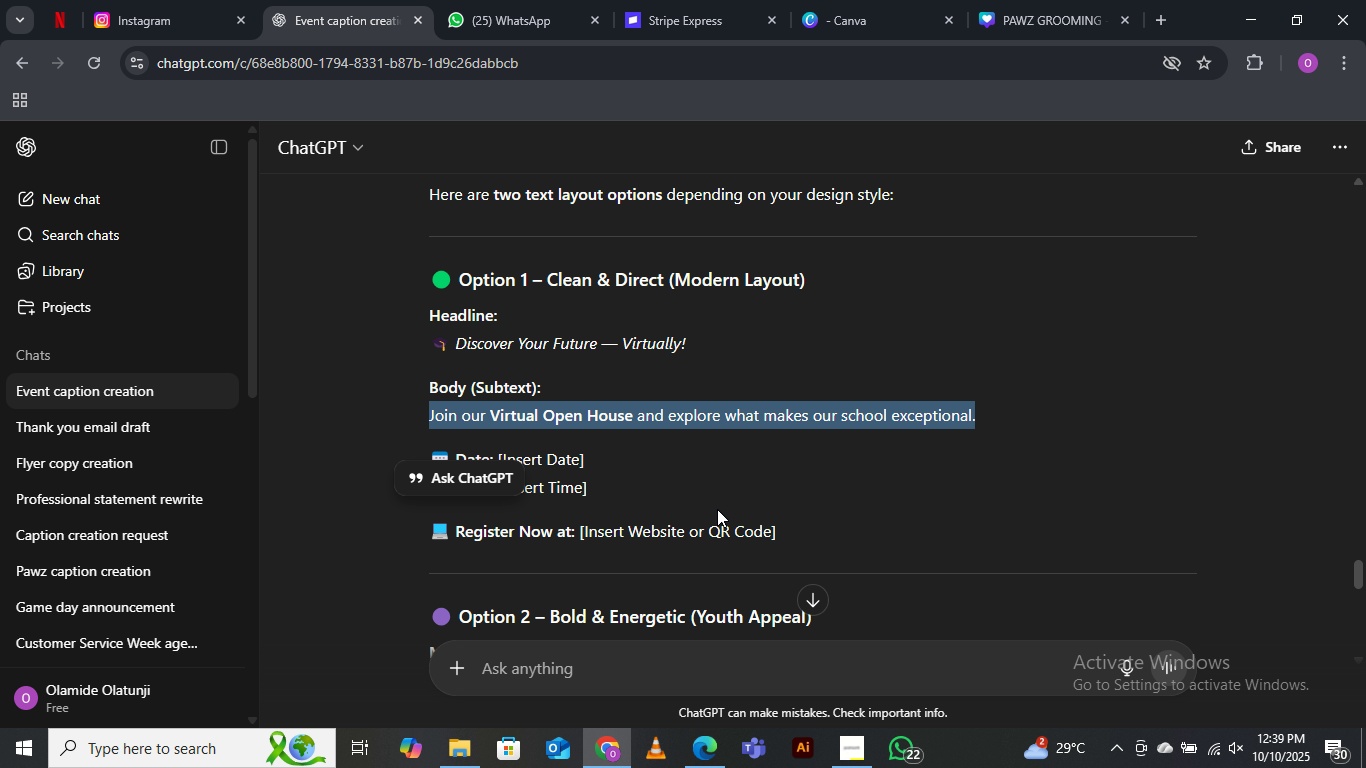 
wait(7.29)
 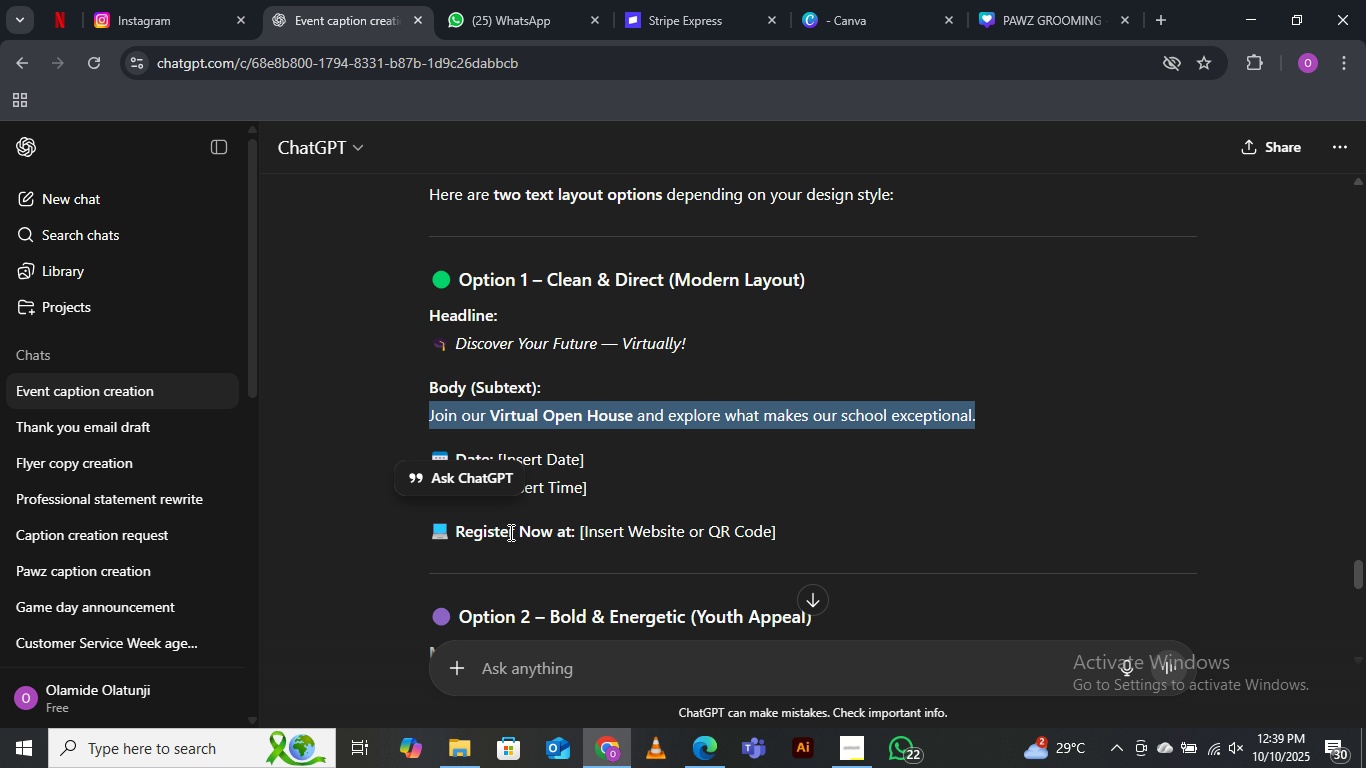 
left_click([856, 743])